 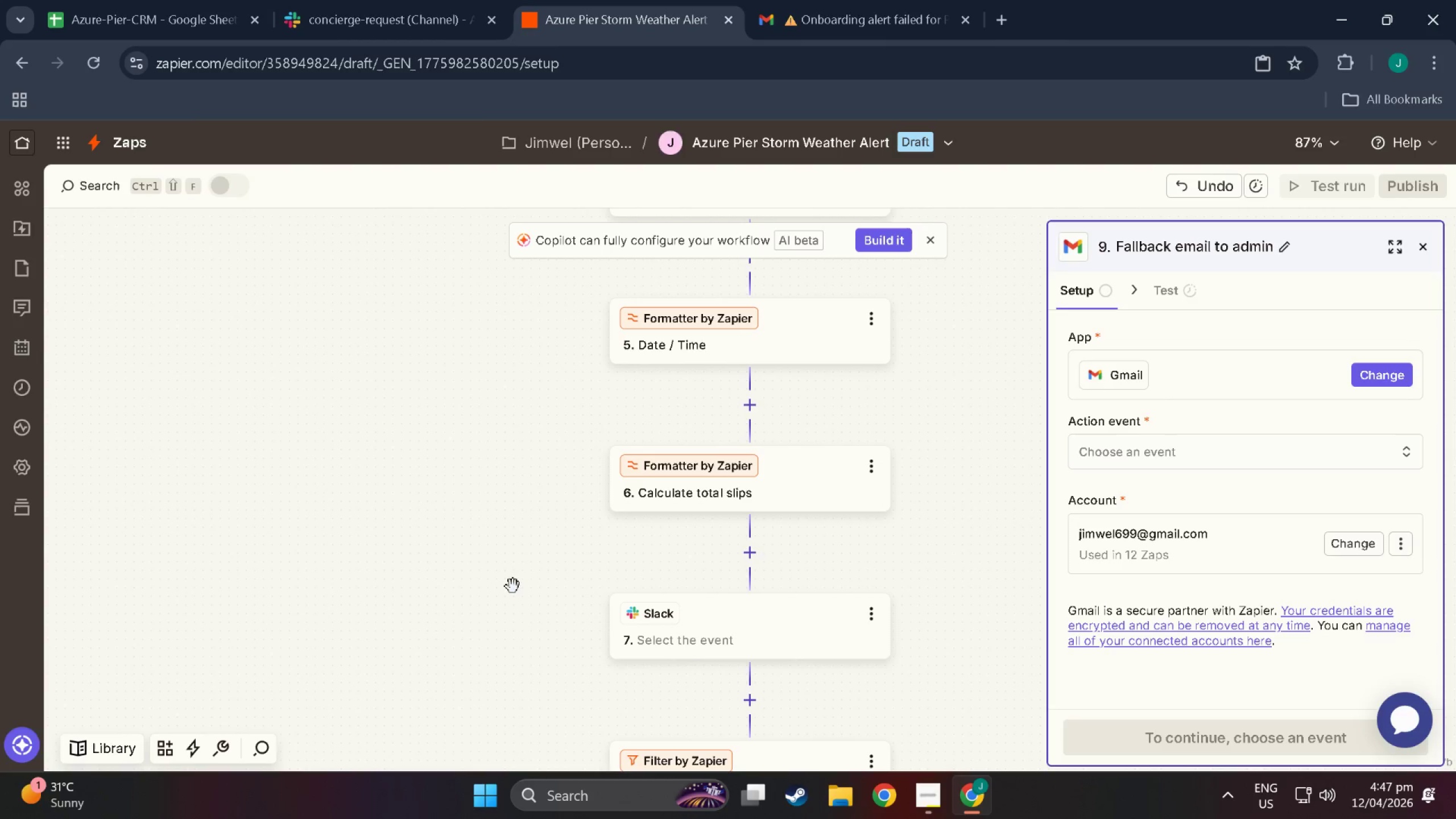 
scroll: coordinate [560, 599], scroll_direction: up, amount: 14.0
 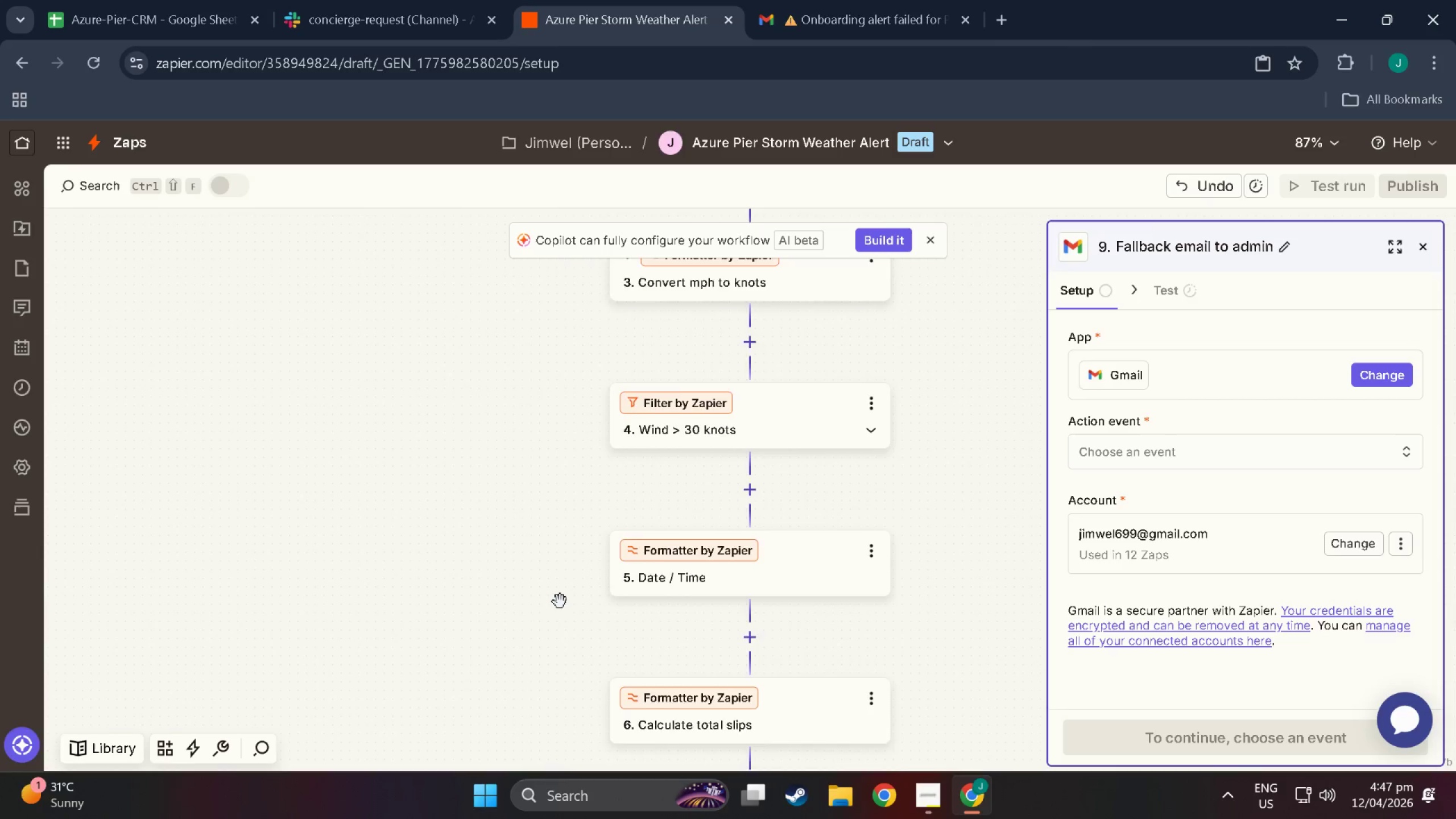 
scroll: coordinate [563, 608], scroll_direction: up, amount: 9.0
 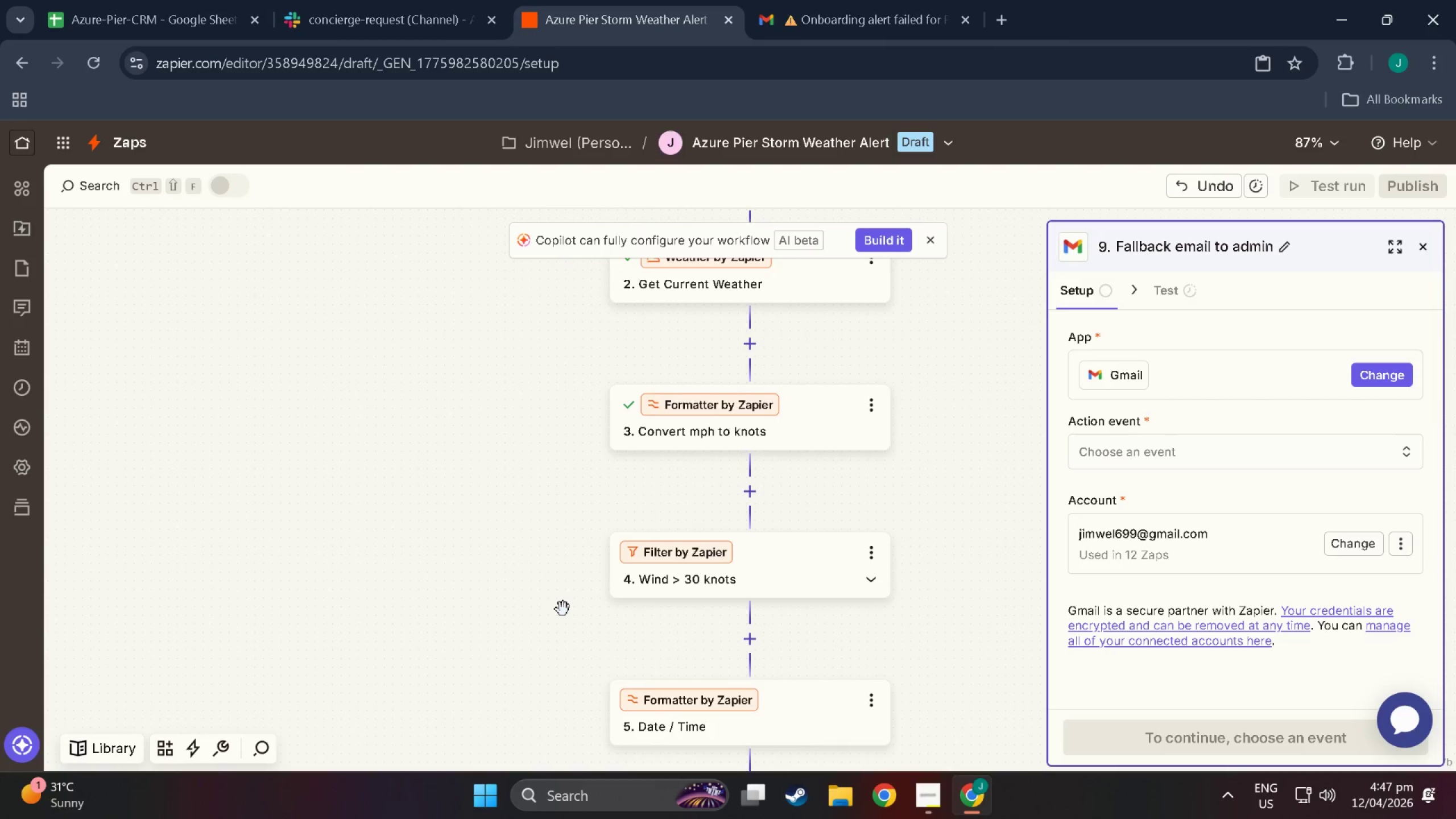 
scroll: coordinate [814, 706], scroll_direction: down, amount: 14.0
 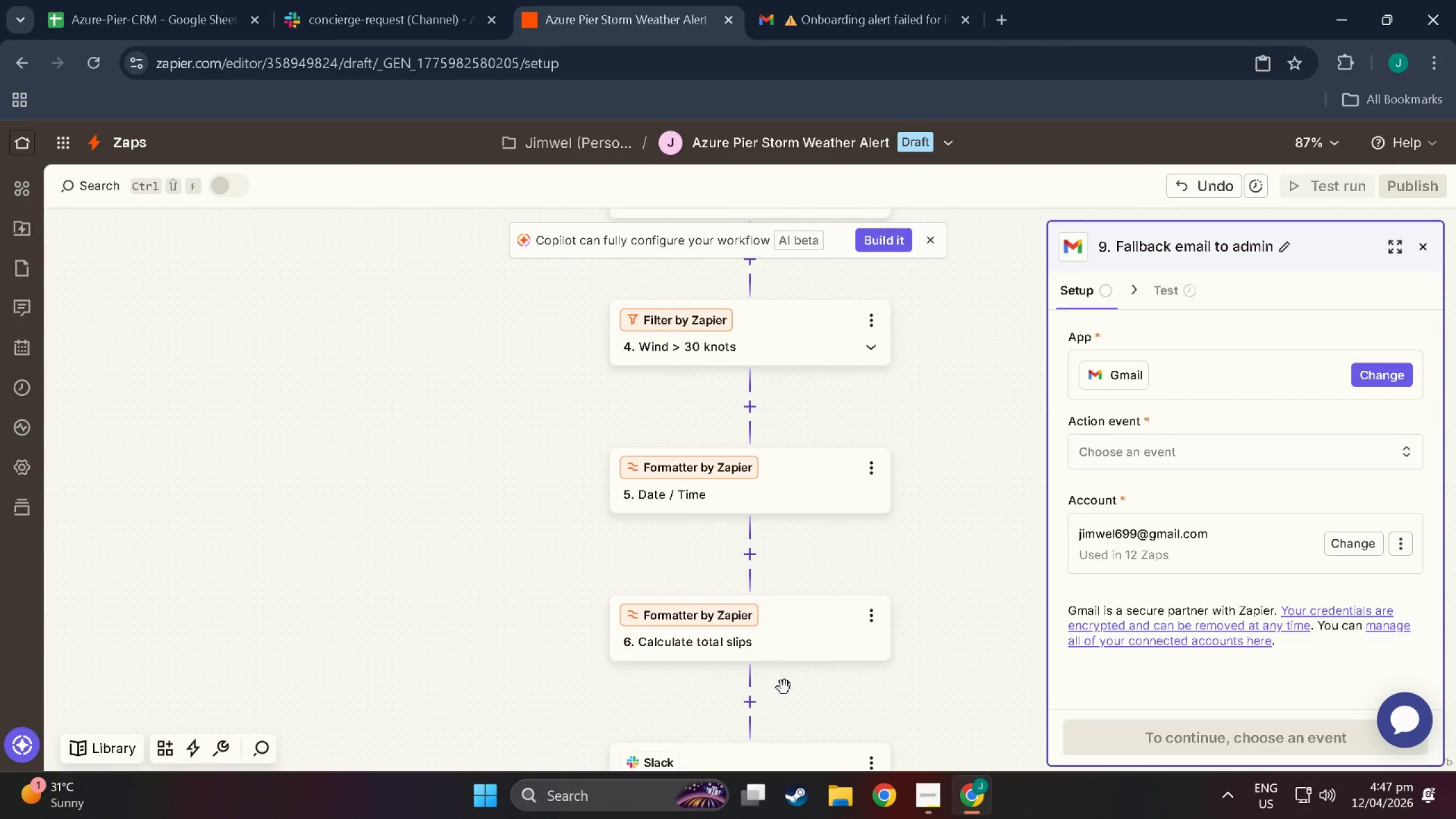 
left_click_drag(start_coordinate=[503, 652], to_coordinate=[517, 446])
 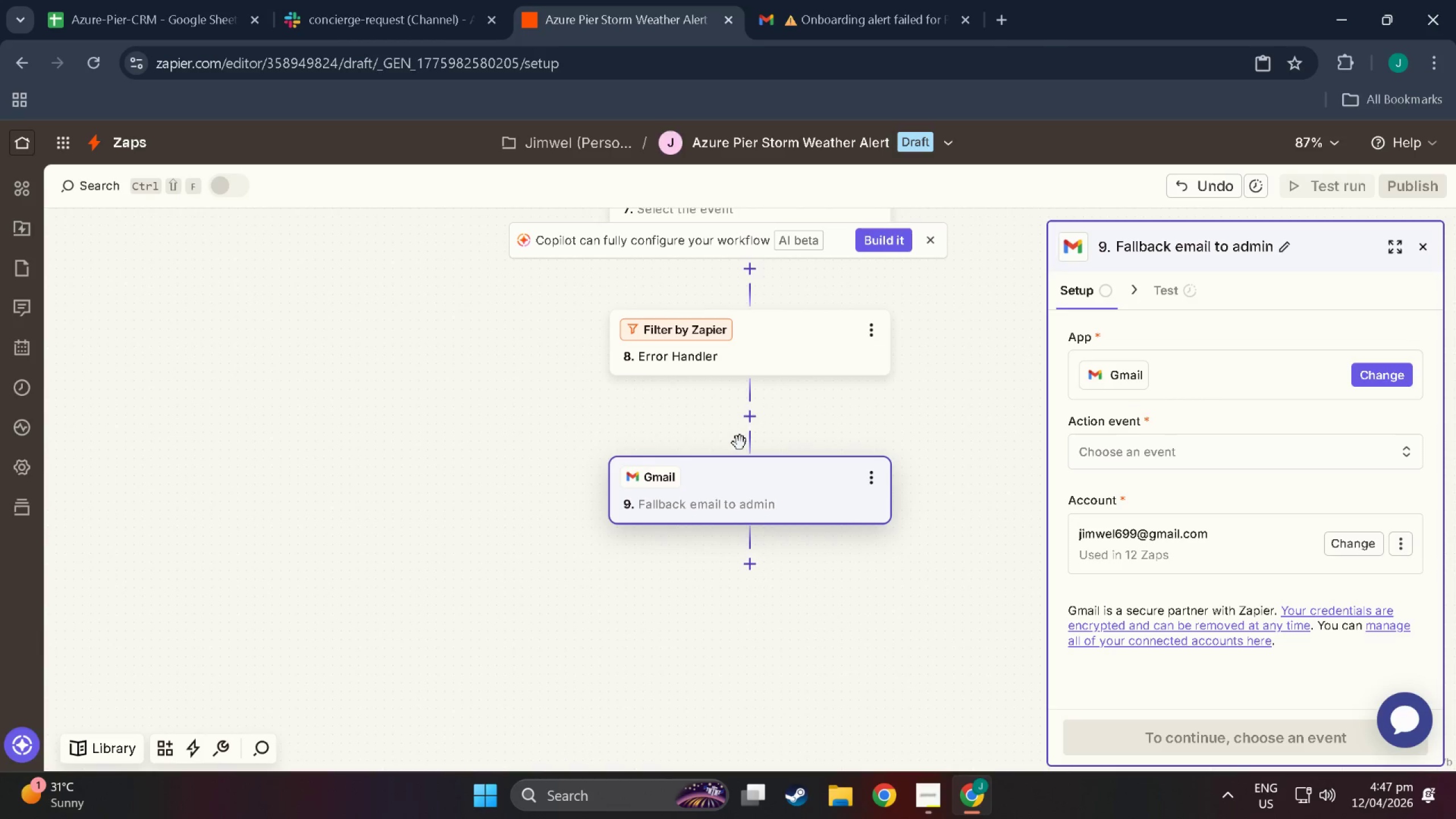 
scroll: coordinate [720, 668], scroll_direction: down, amount: 5.0
 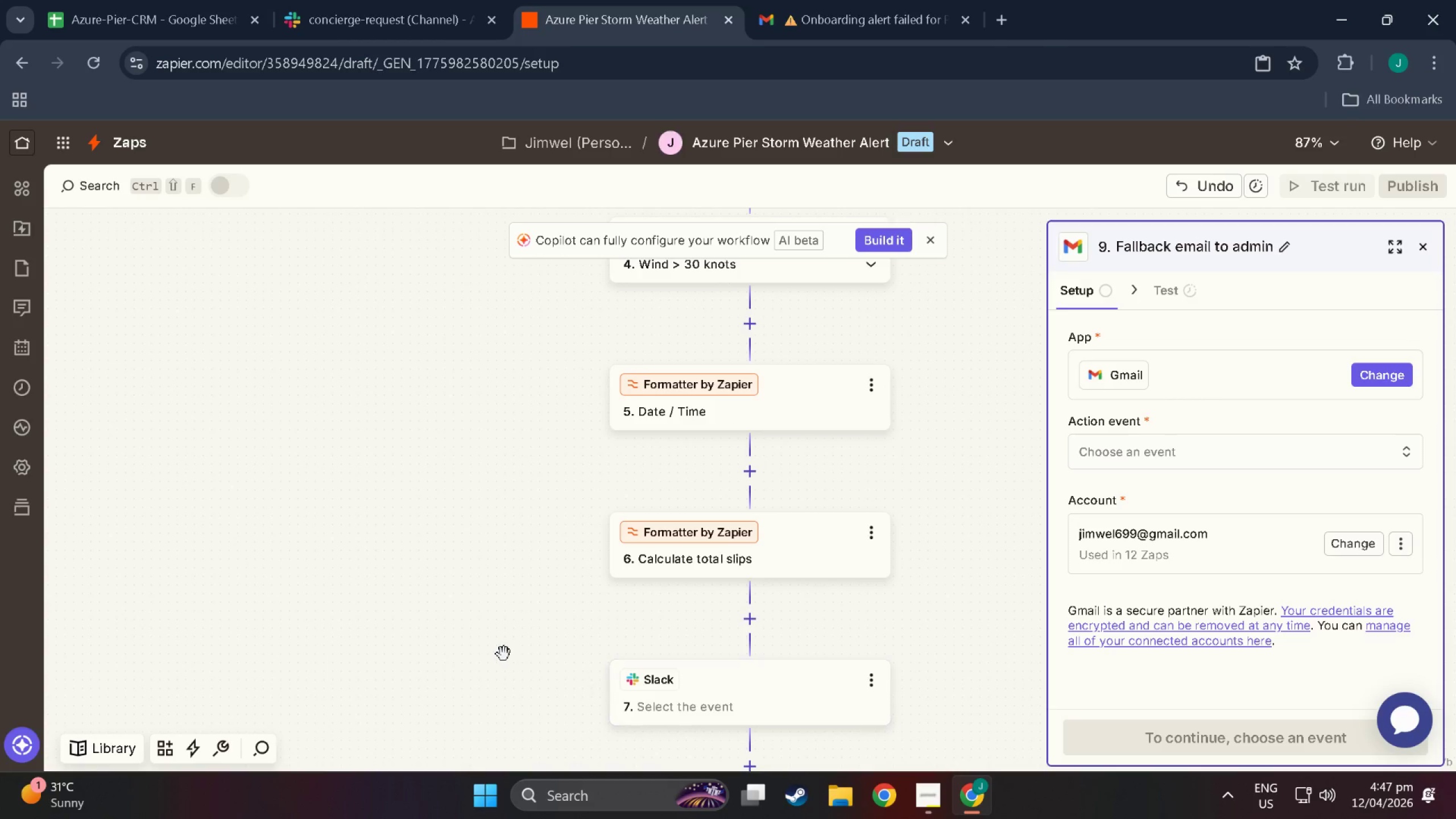 
left_click_drag(start_coordinate=[801, 379], to_coordinate=[796, 481])
 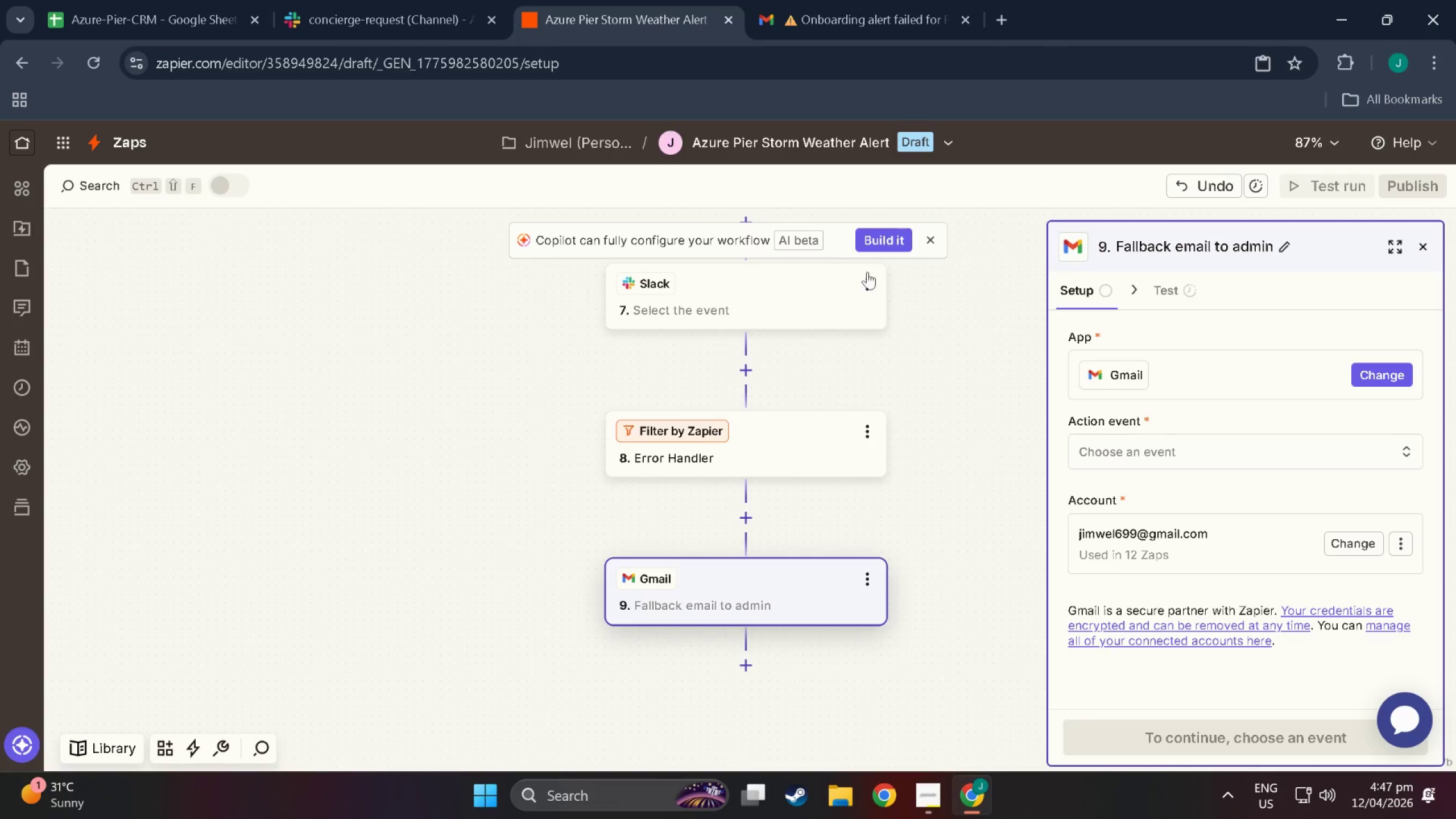 
left_click([868, 288])
 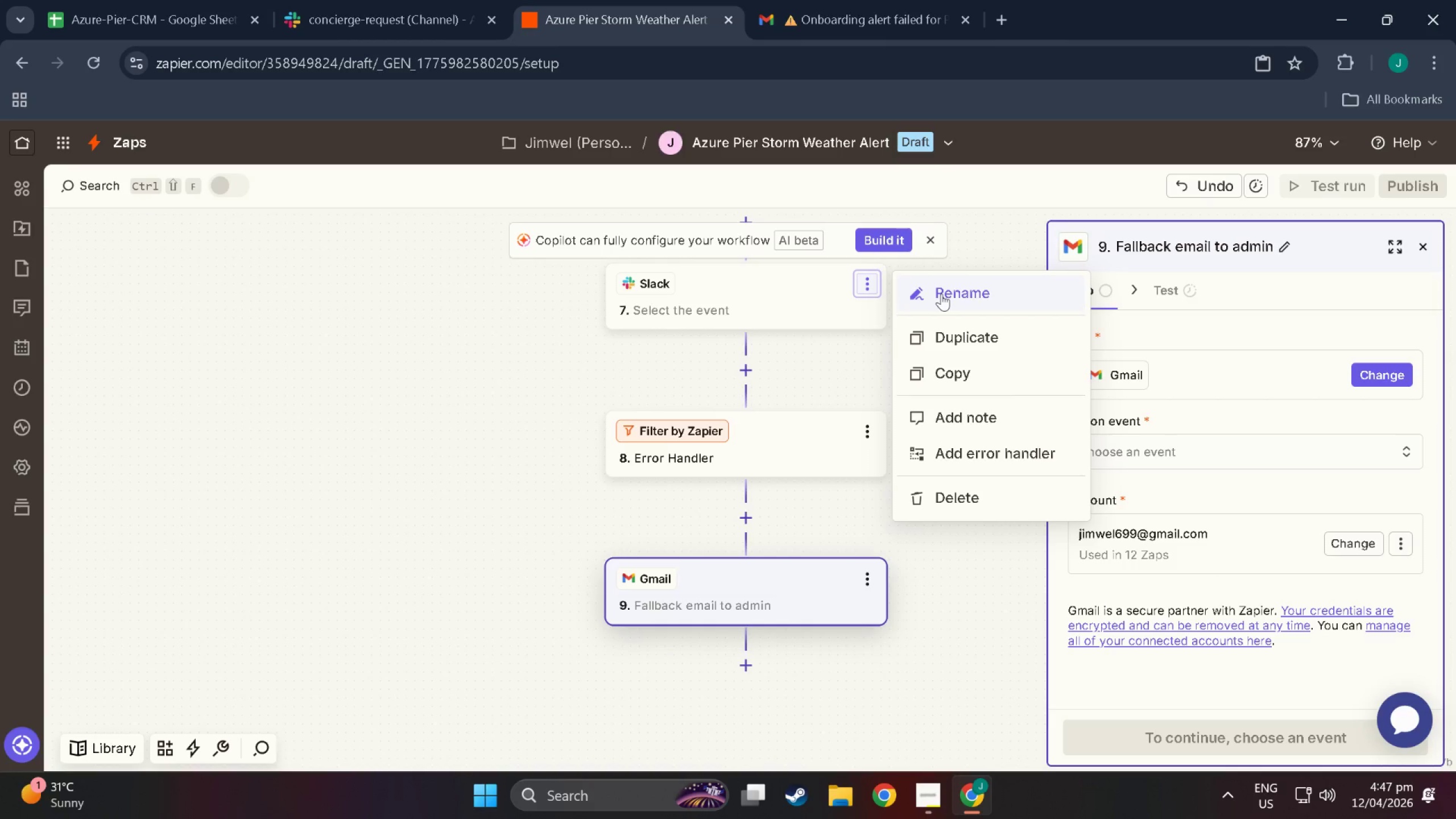 
left_click([941, 293])
 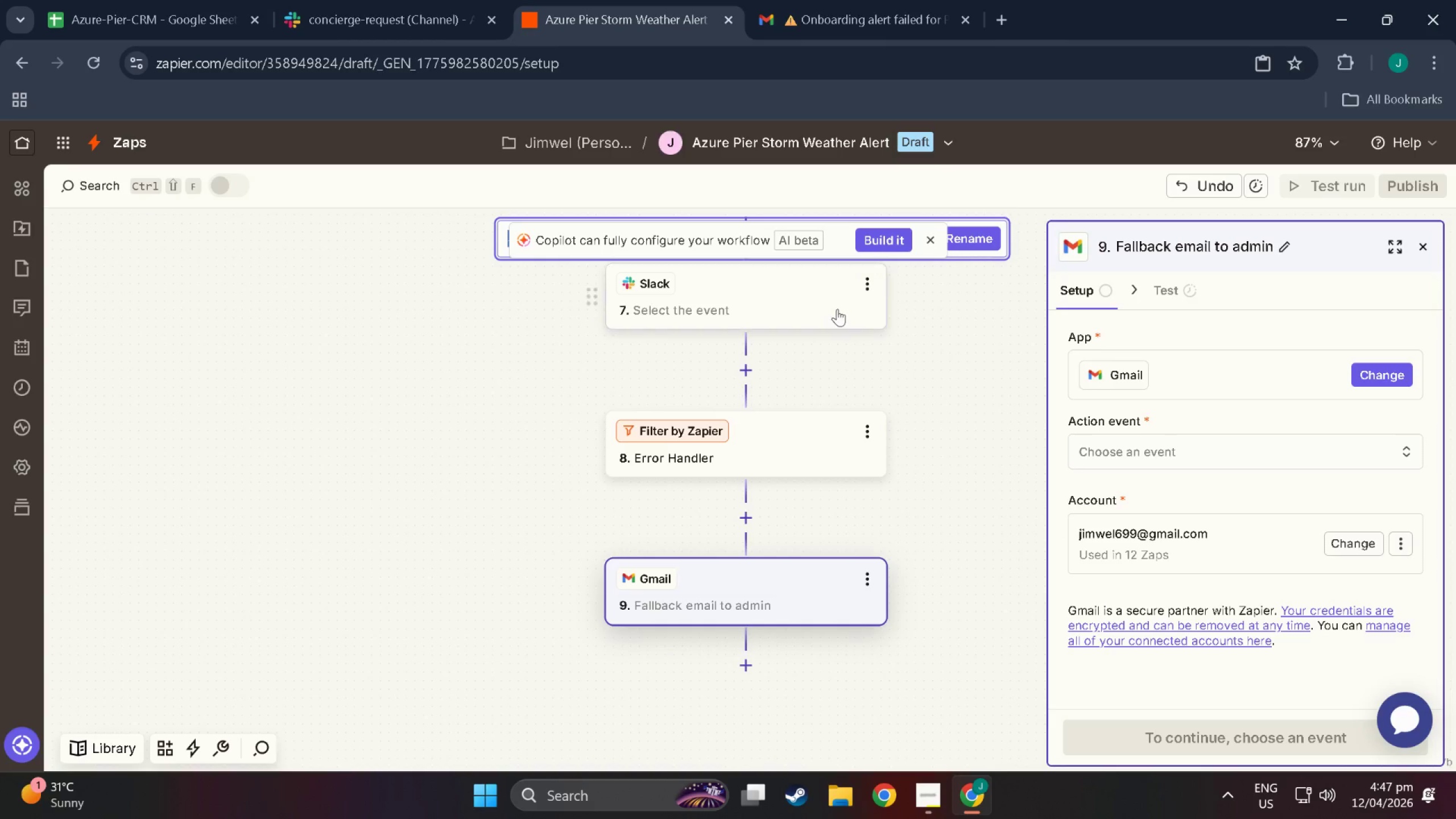 
left_click([868, 283])
 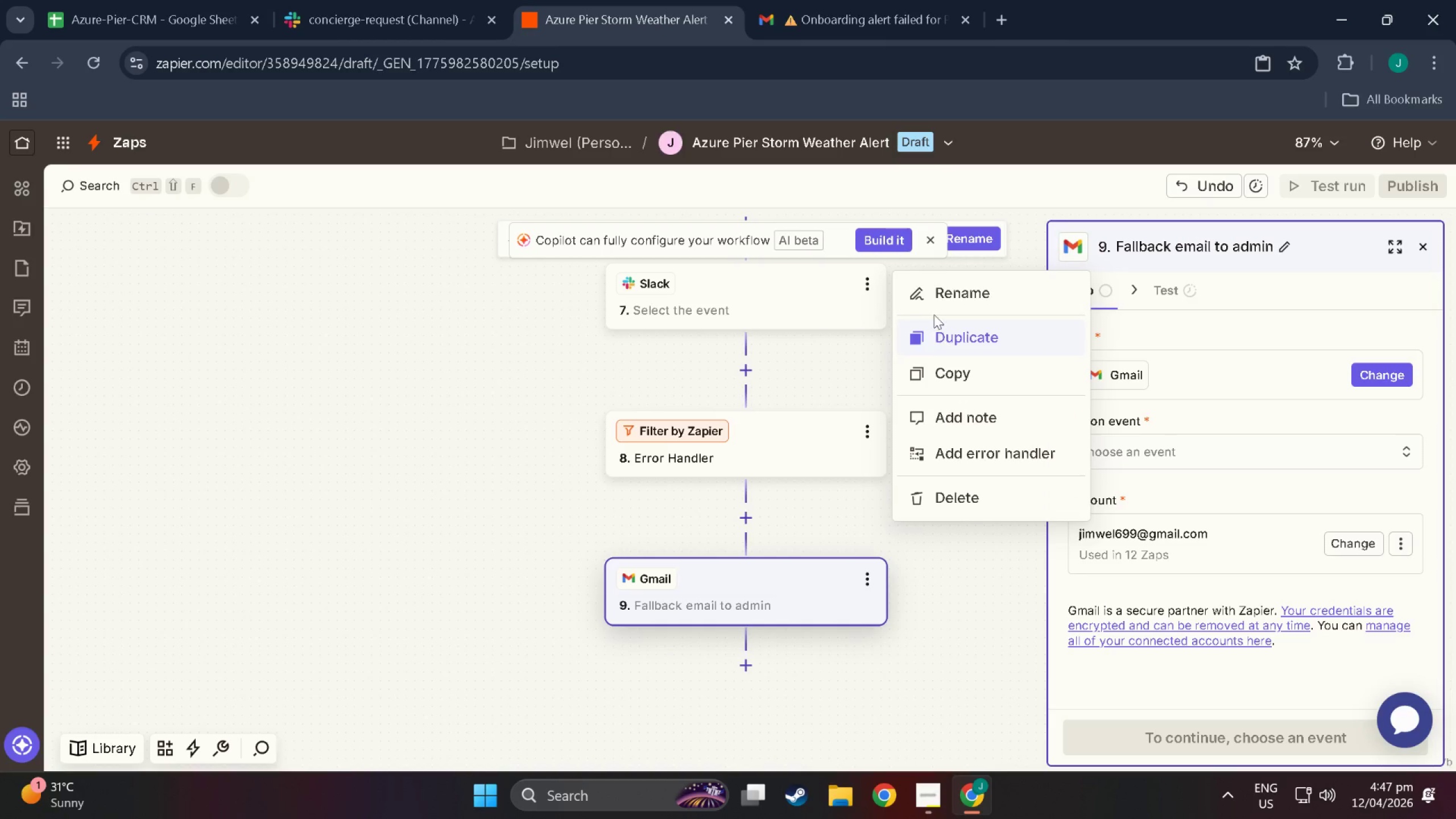 
left_click([780, 308])
 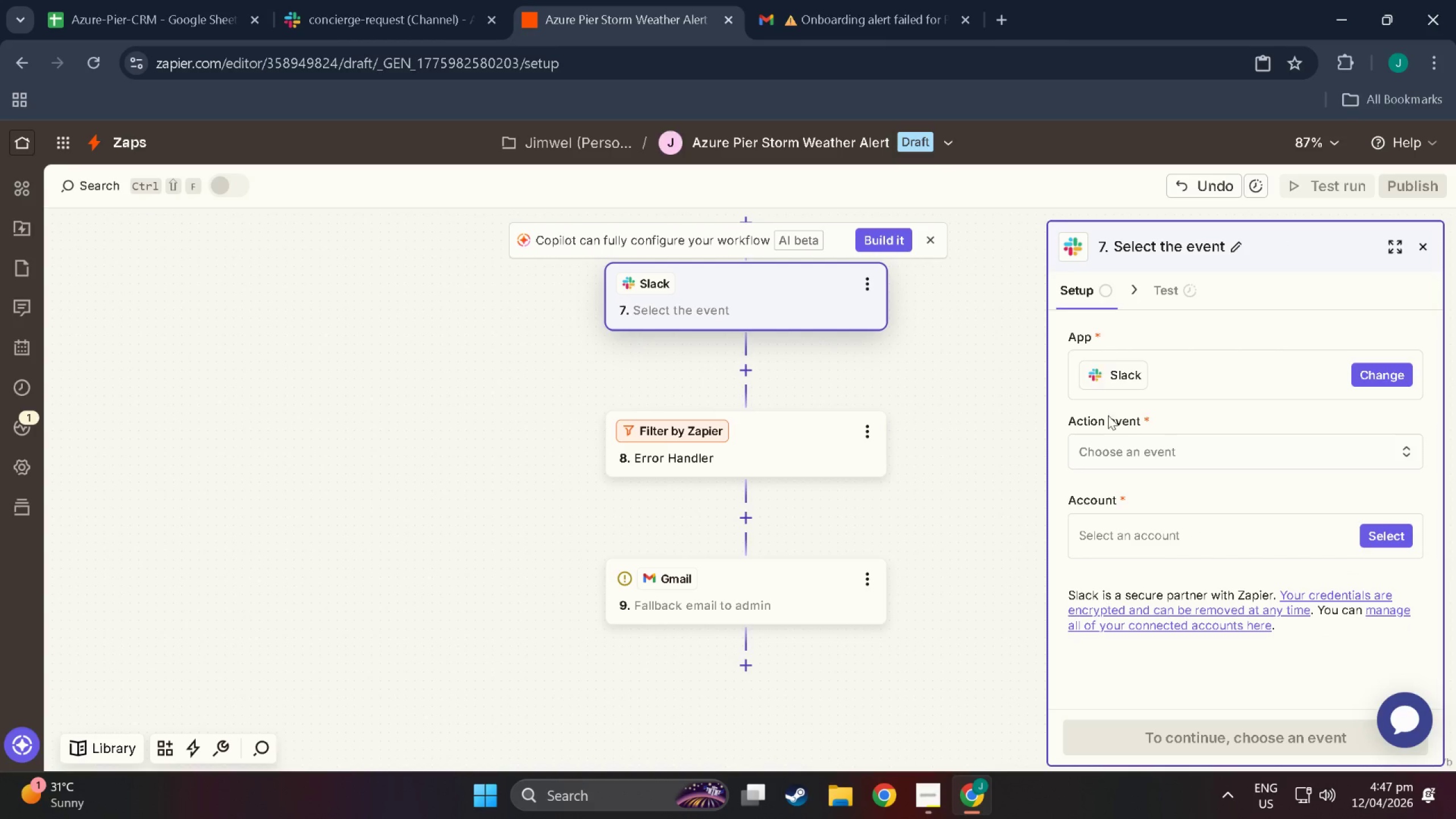 
left_click([1153, 441])
 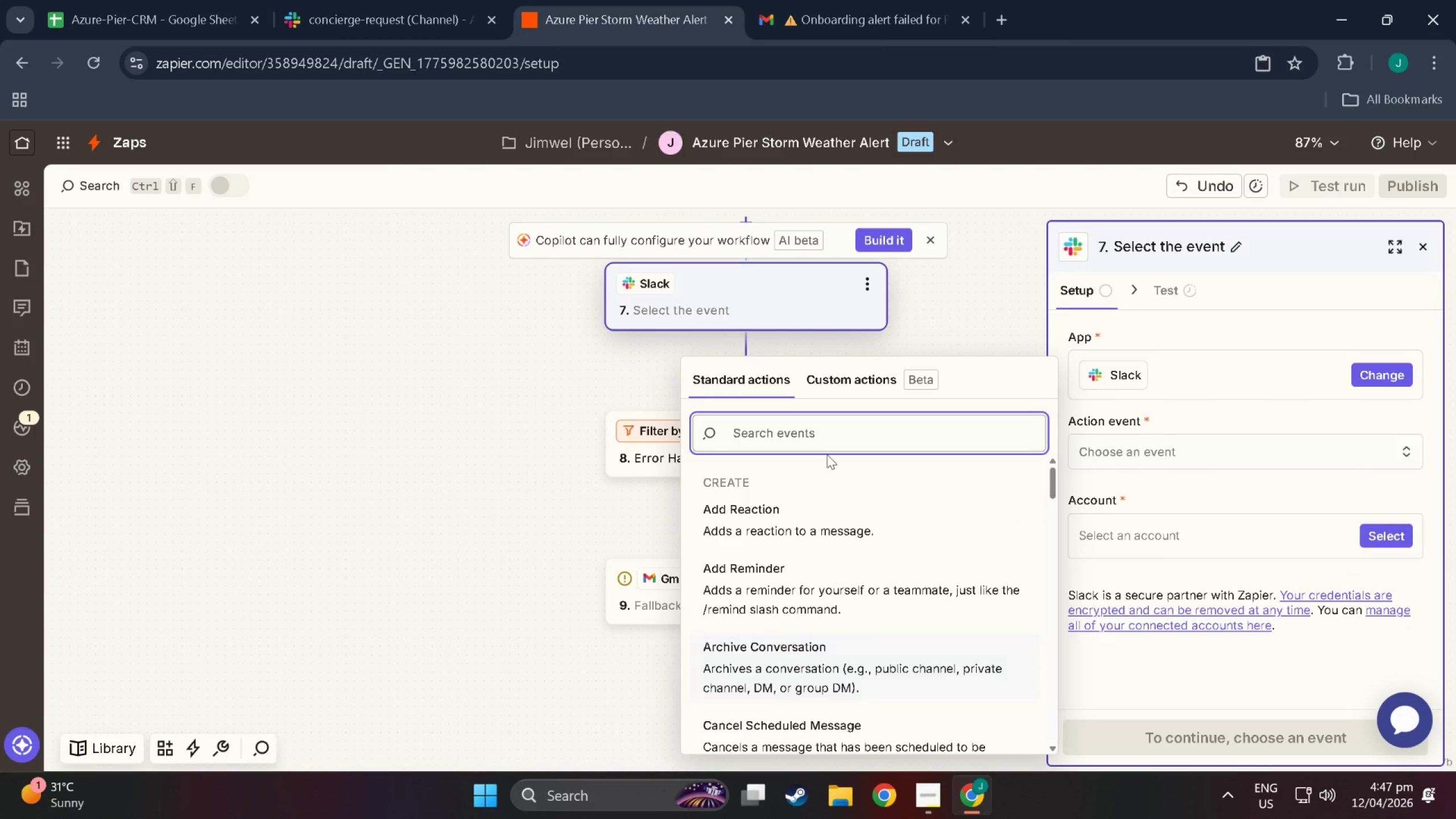 
type(sen)
 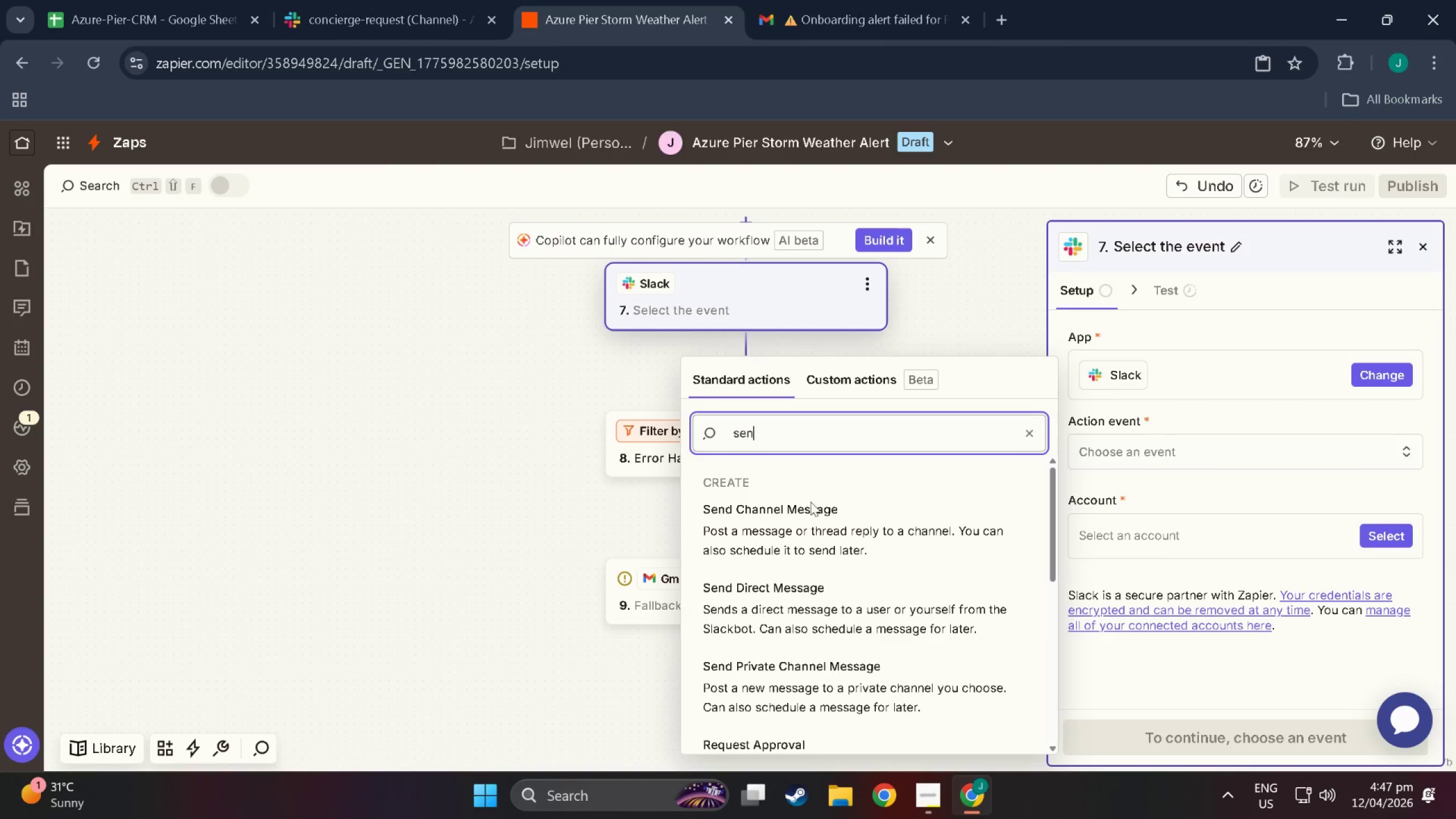 
key(D)
 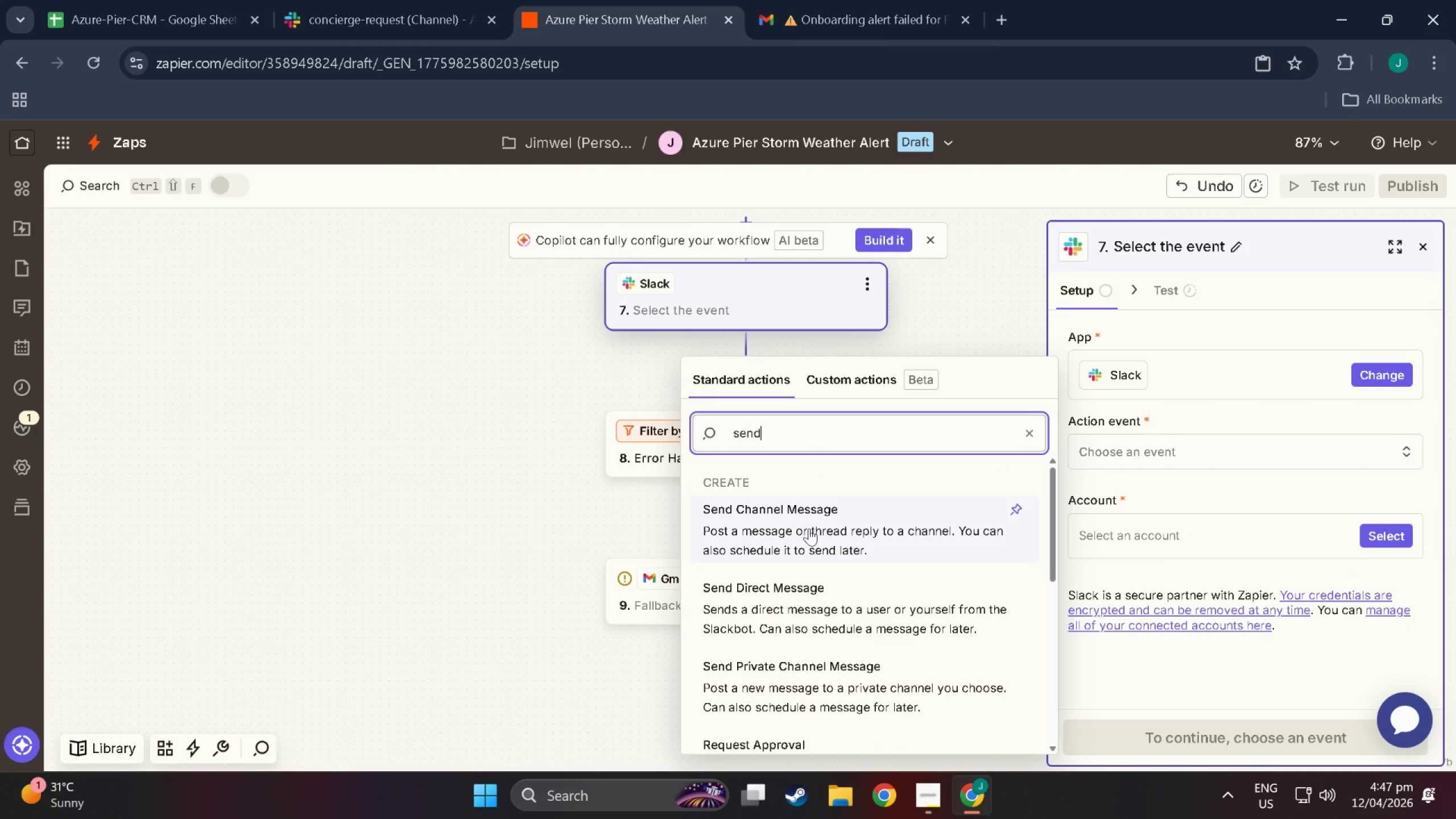 
left_click([809, 528])
 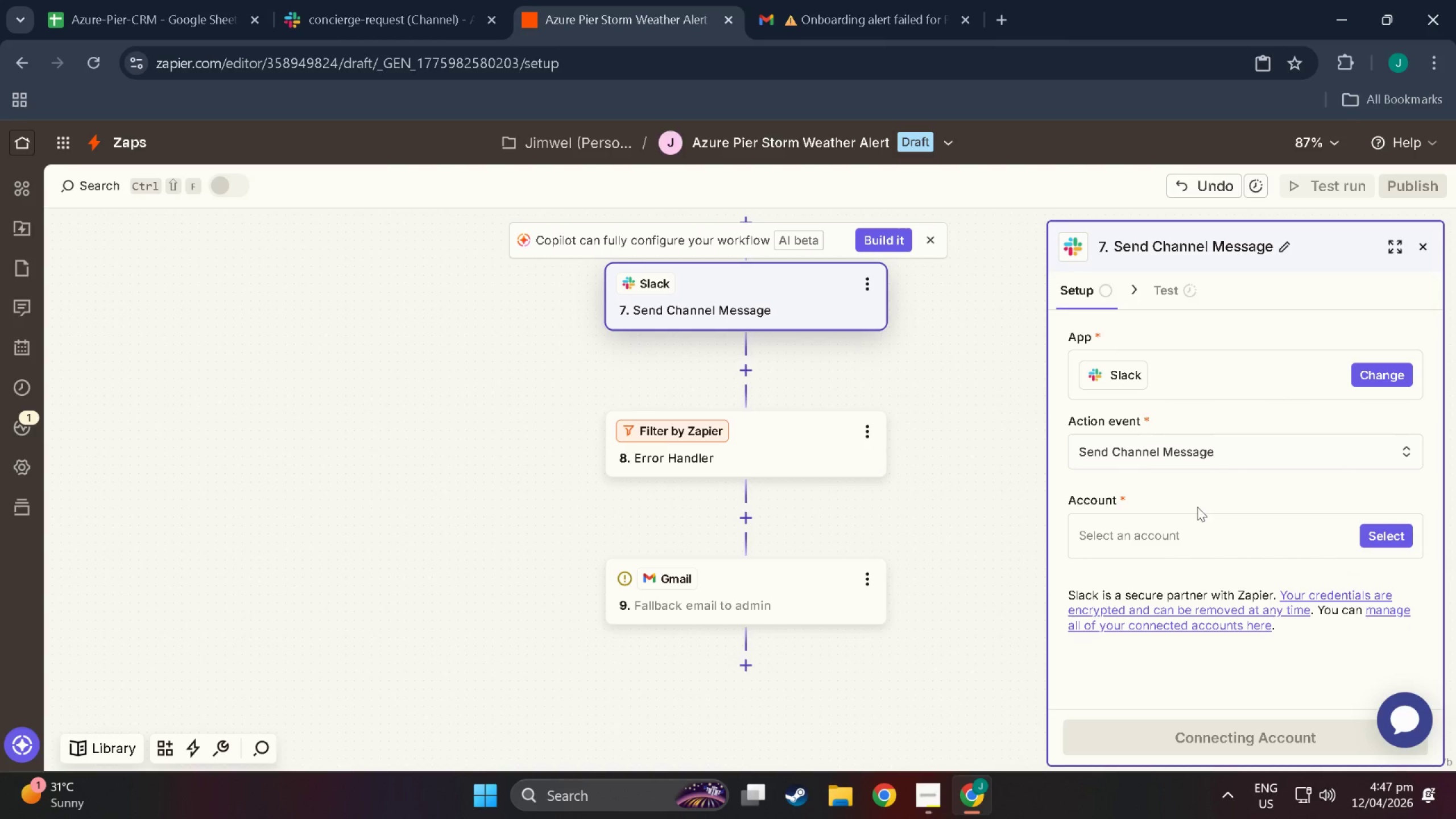 
left_click([1204, 530])
 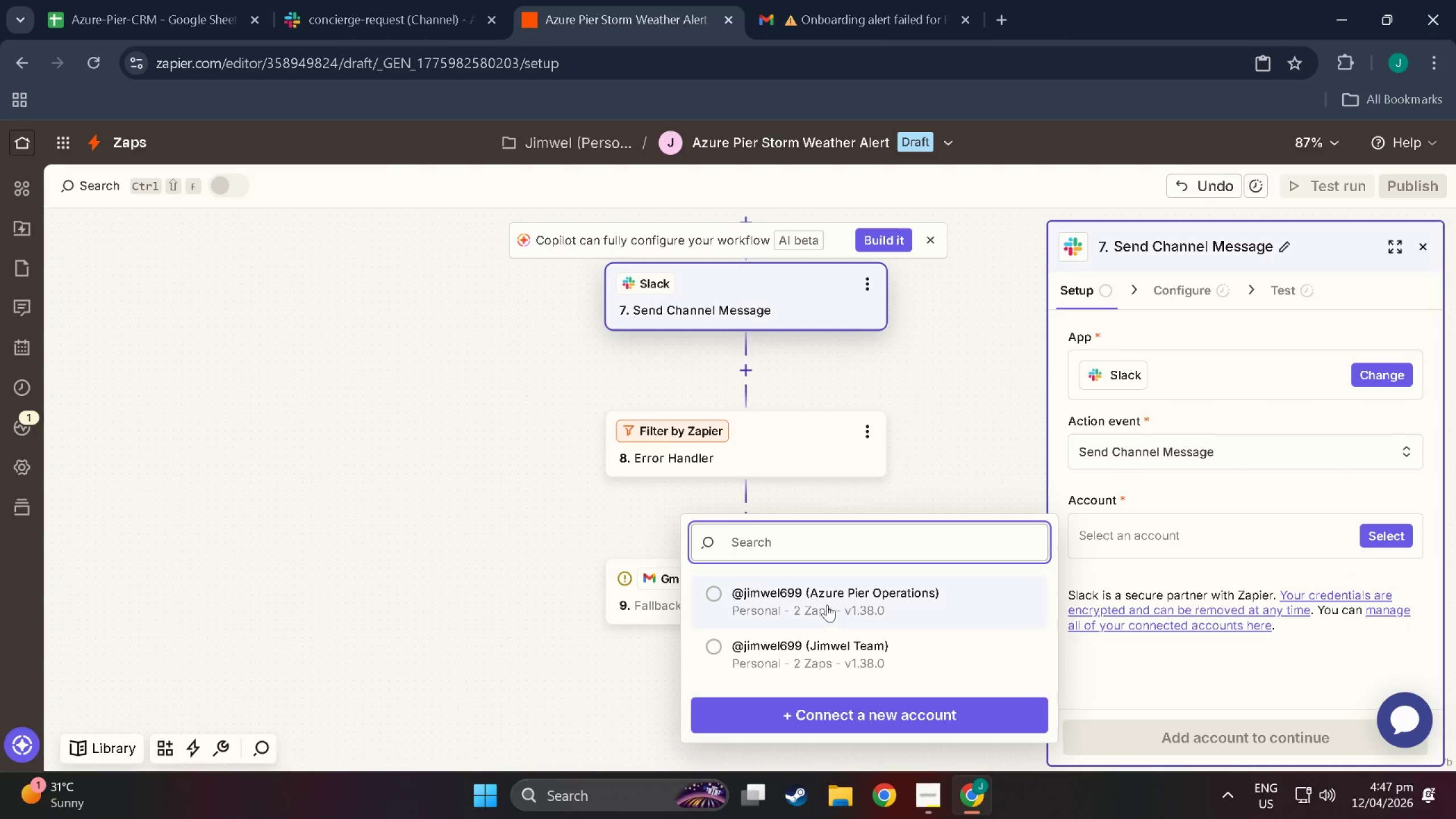 
left_click([818, 601])
 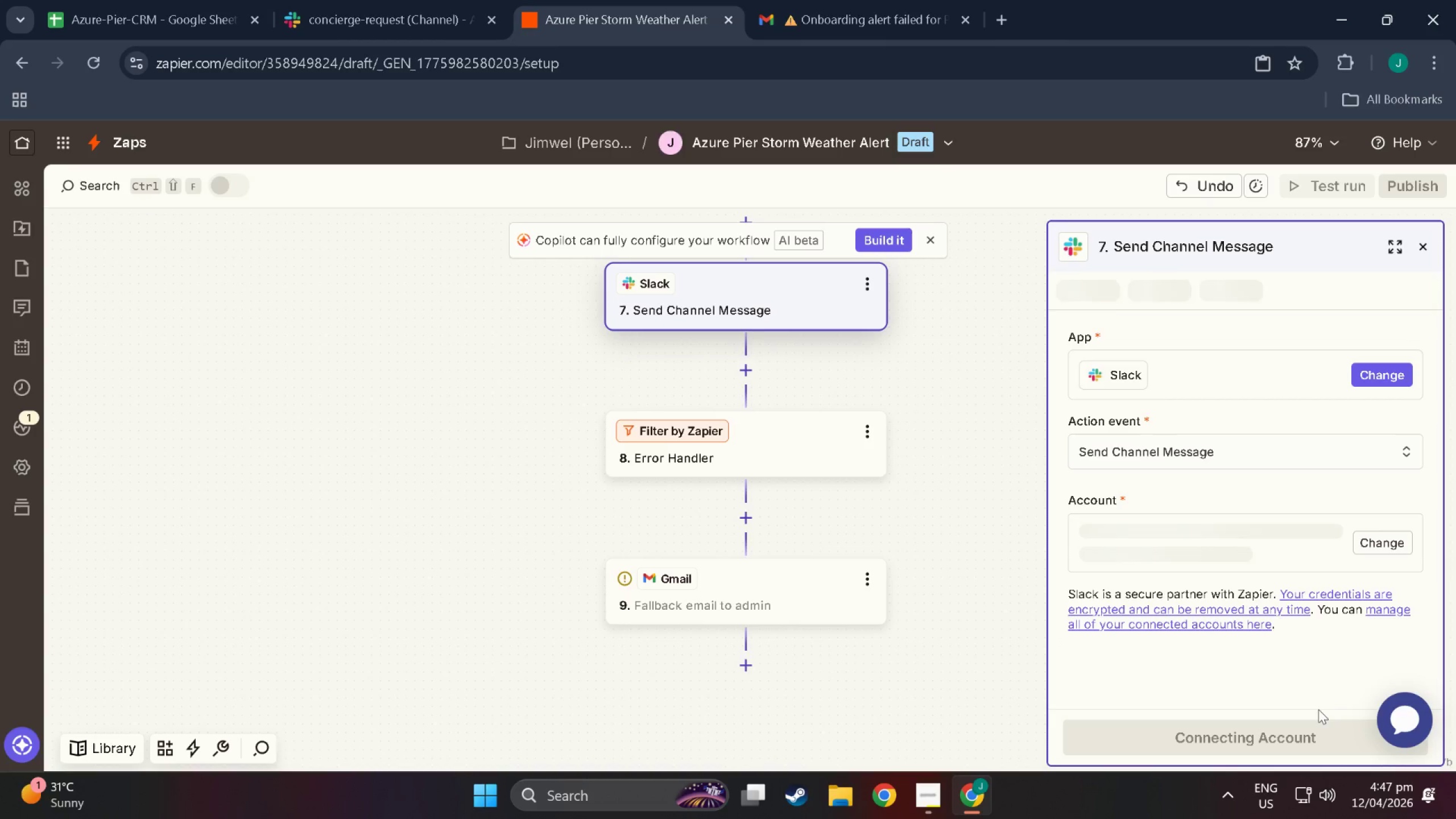 
scroll: coordinate [1320, 722], scroll_direction: down, amount: 2.0
 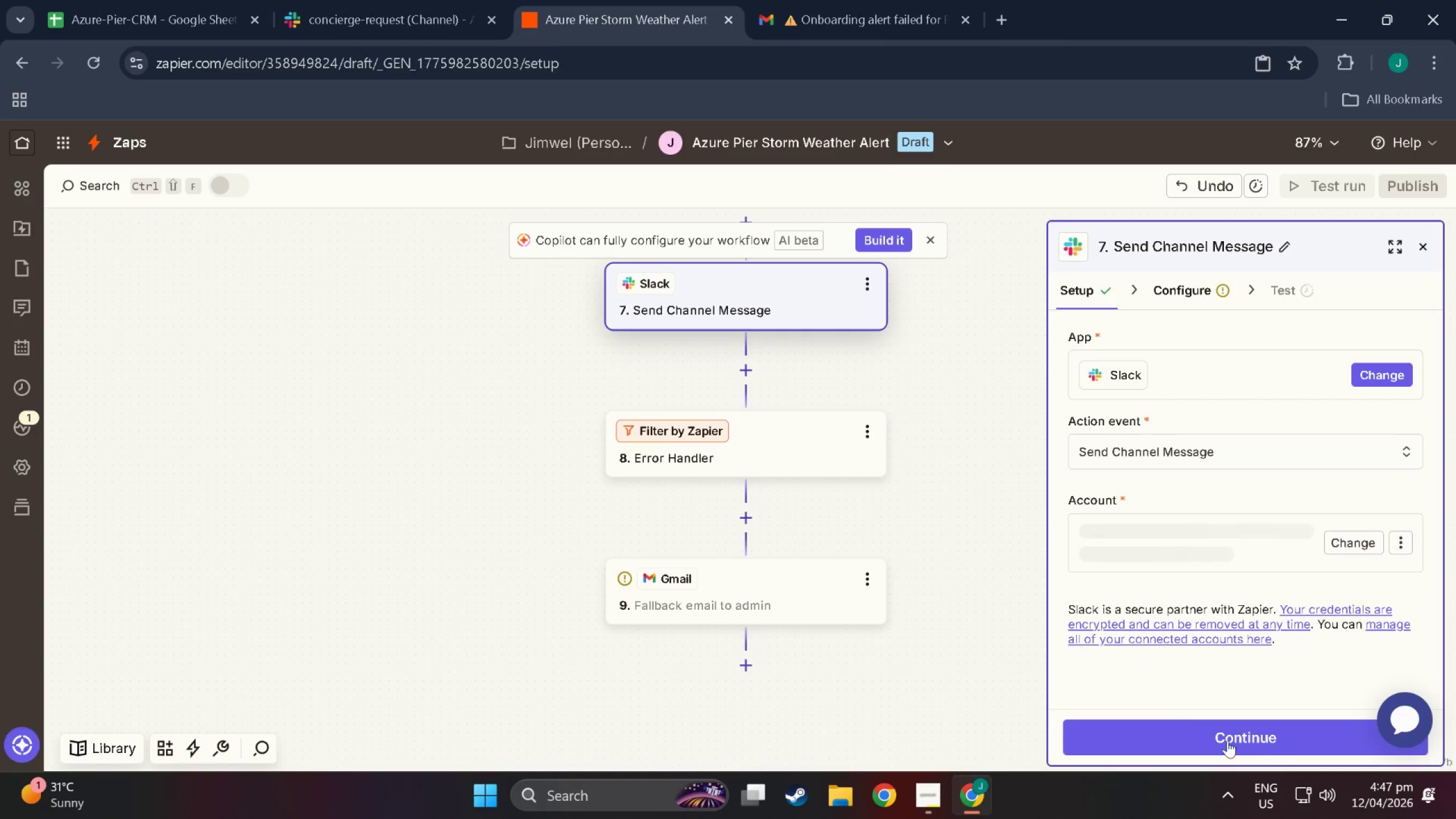 
left_click([1257, 732])
 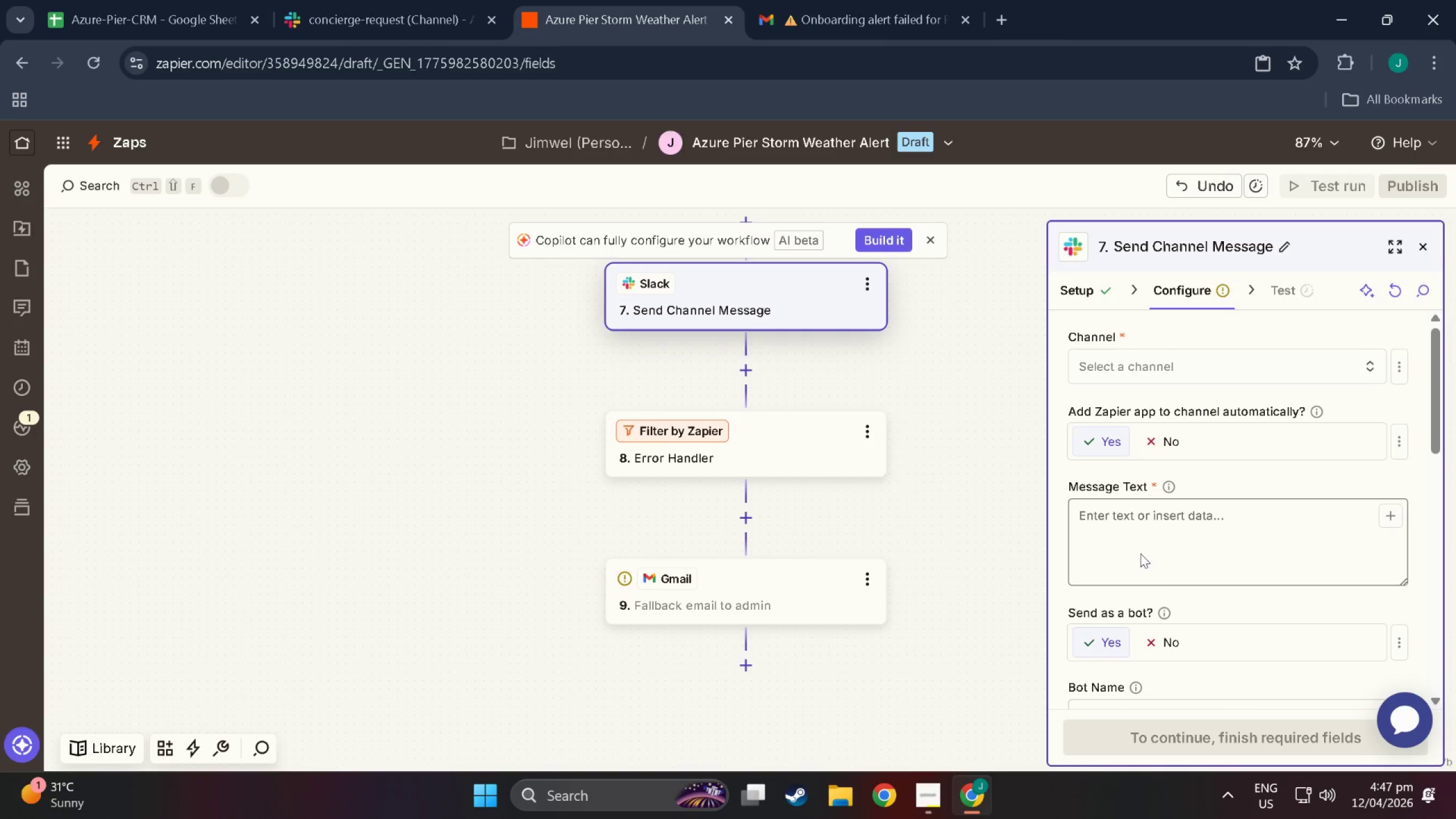 
left_click([1123, 377])
 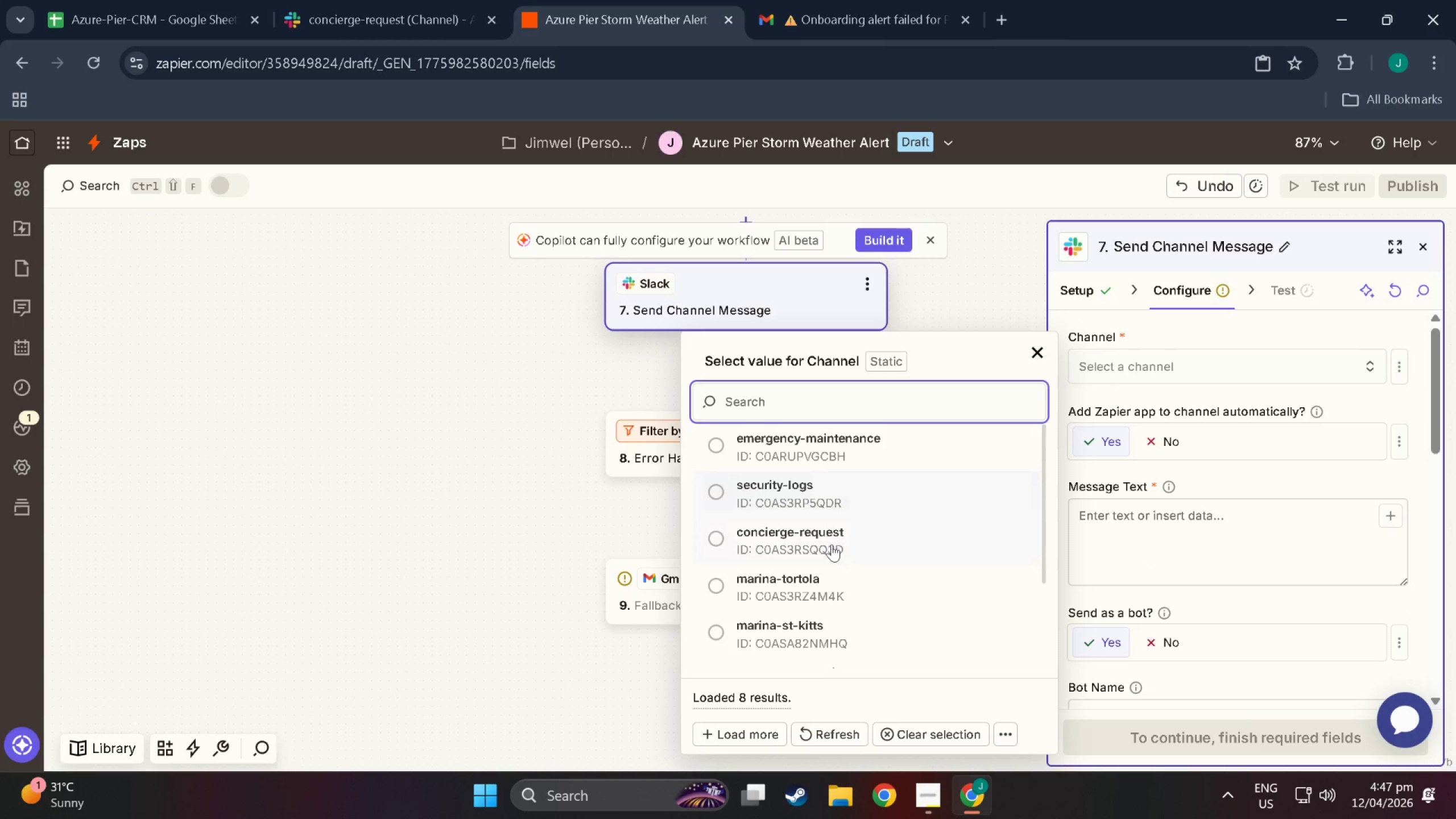 
scroll: coordinate [807, 595], scroll_direction: down, amount: 8.0
 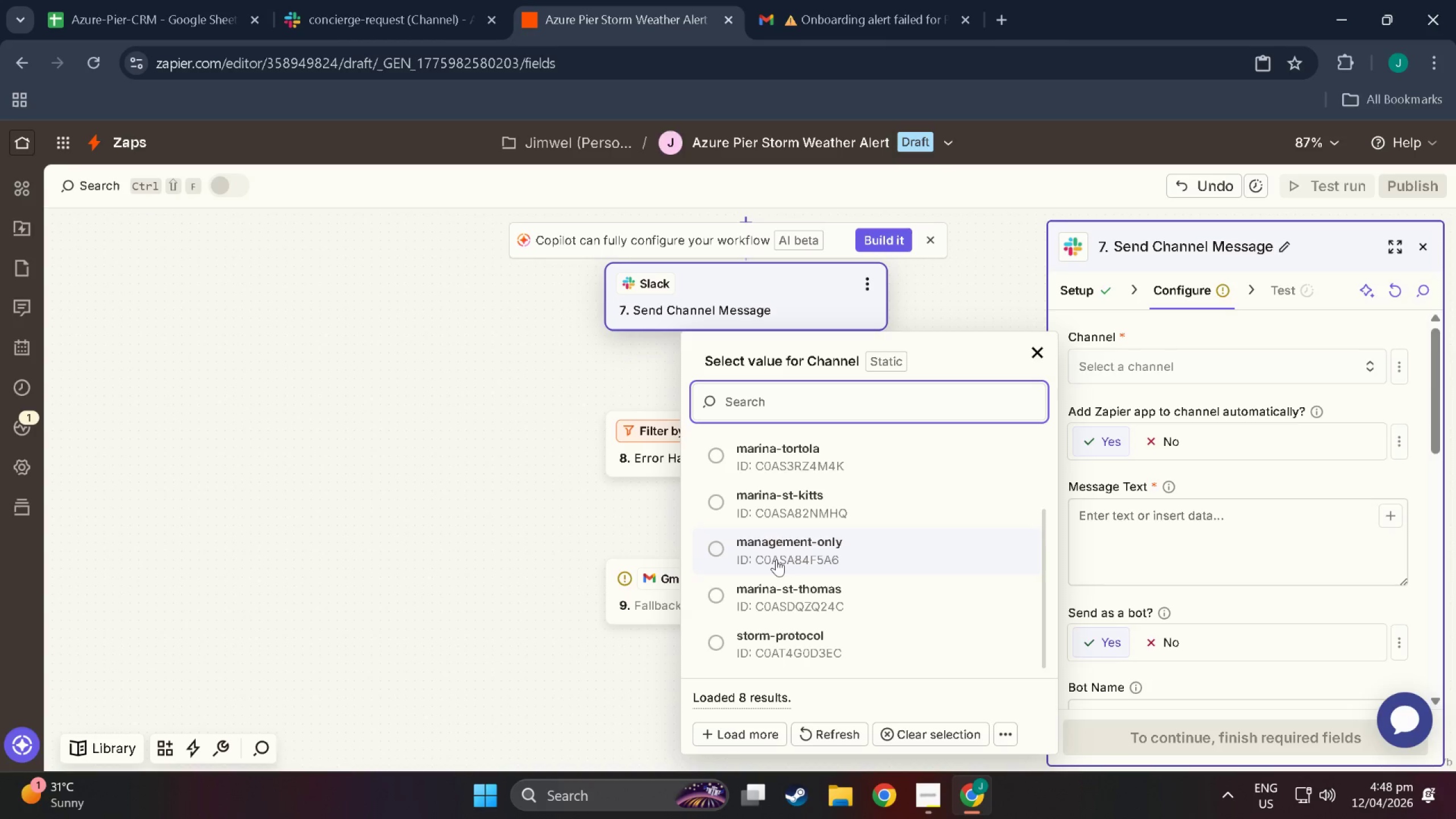 
left_click([731, 545])
 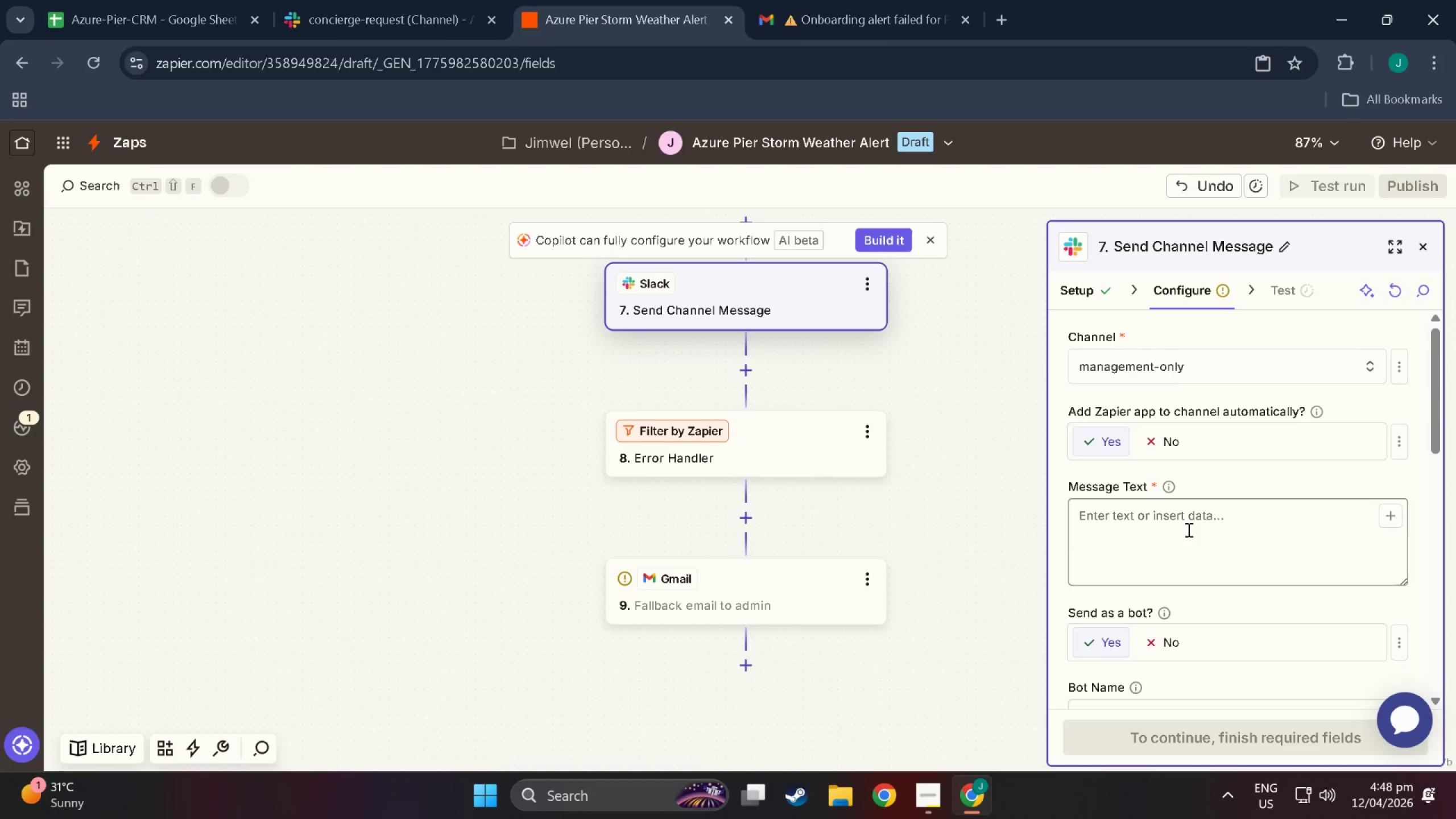 
scroll: coordinate [727, 568], scroll_direction: up, amount: 55.0
 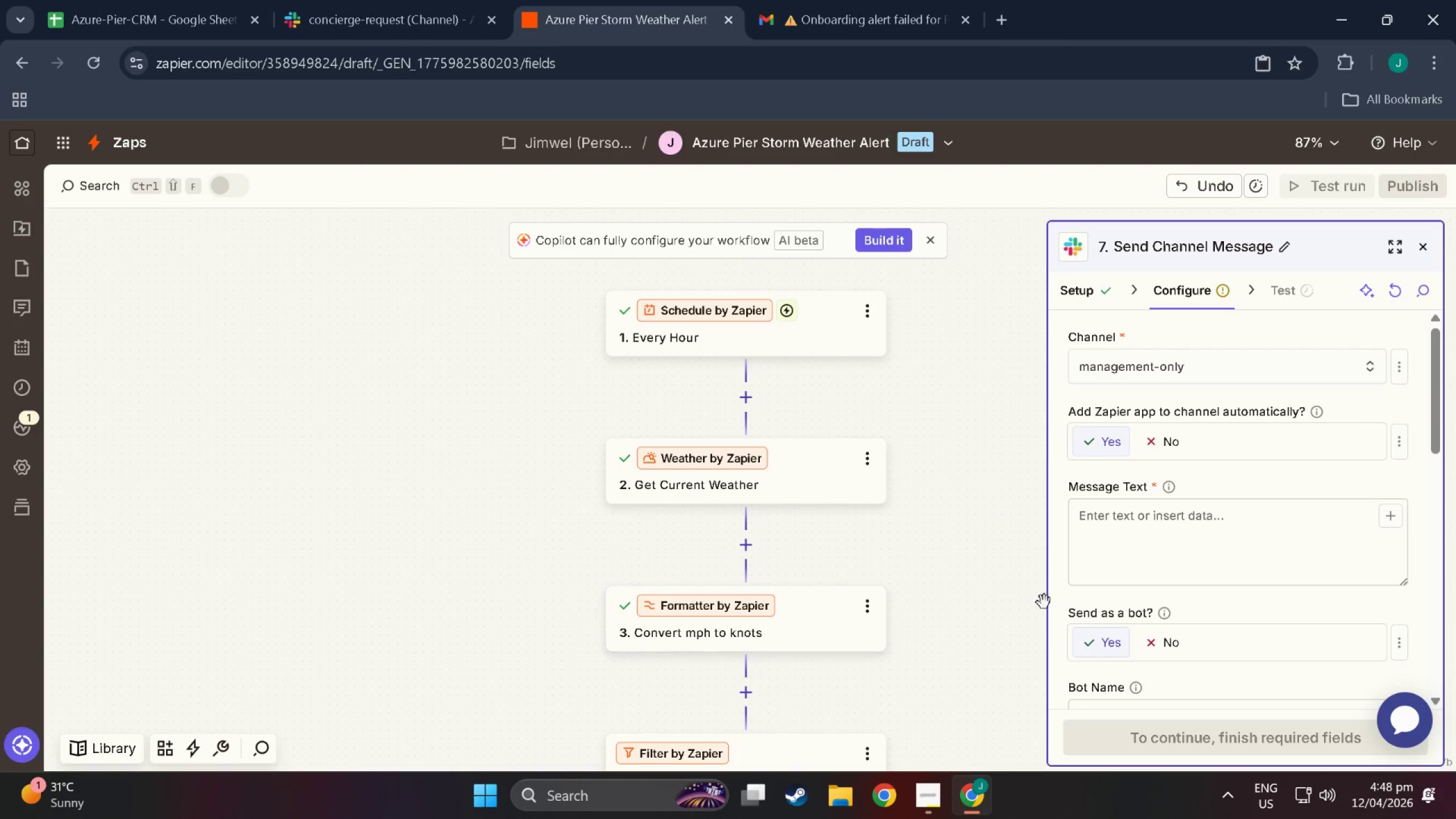 
scroll: coordinate [932, 614], scroll_direction: down, amount: 79.0
 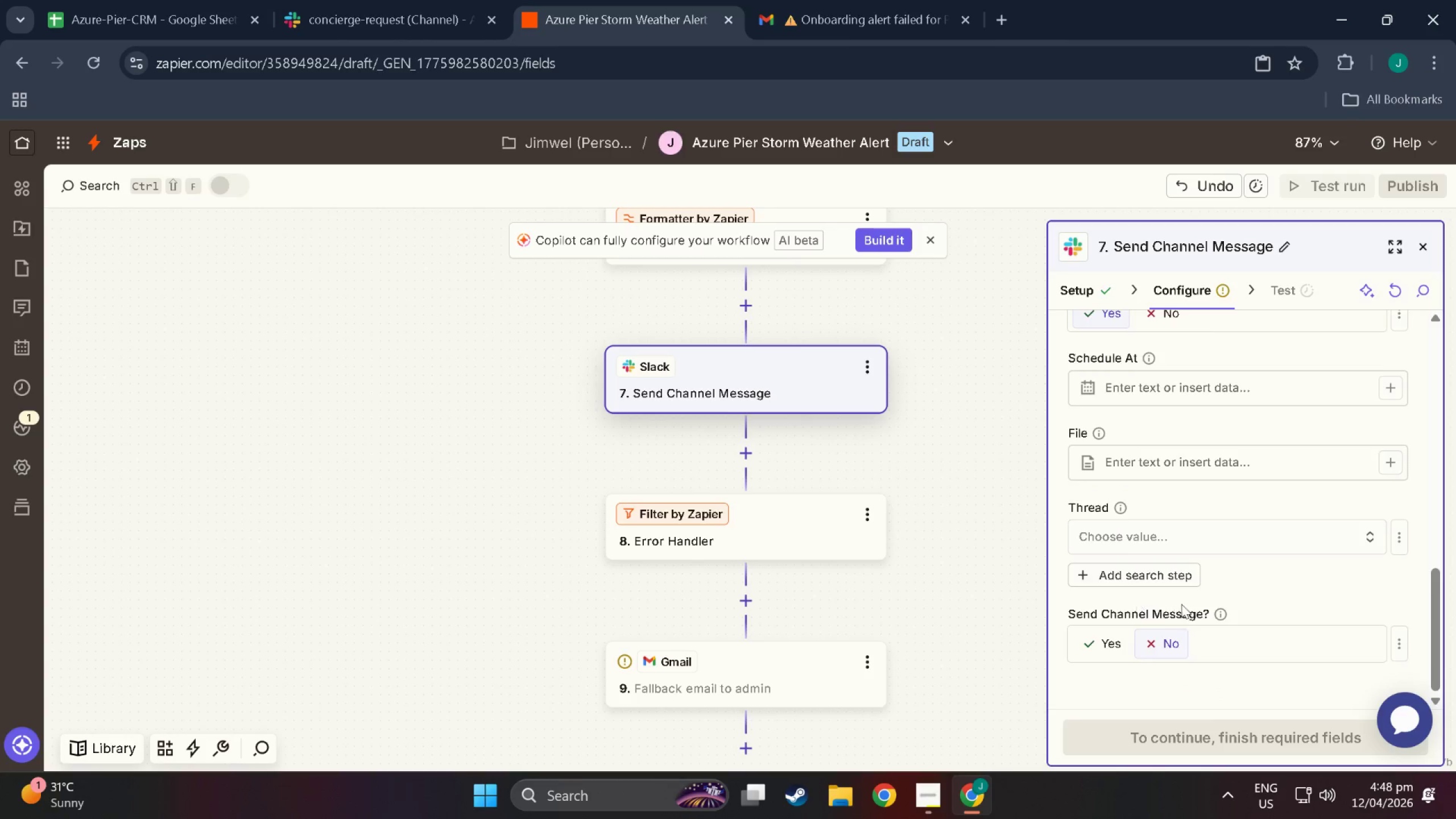 
scroll: coordinate [1141, 544], scroll_direction: up, amount: 26.0
 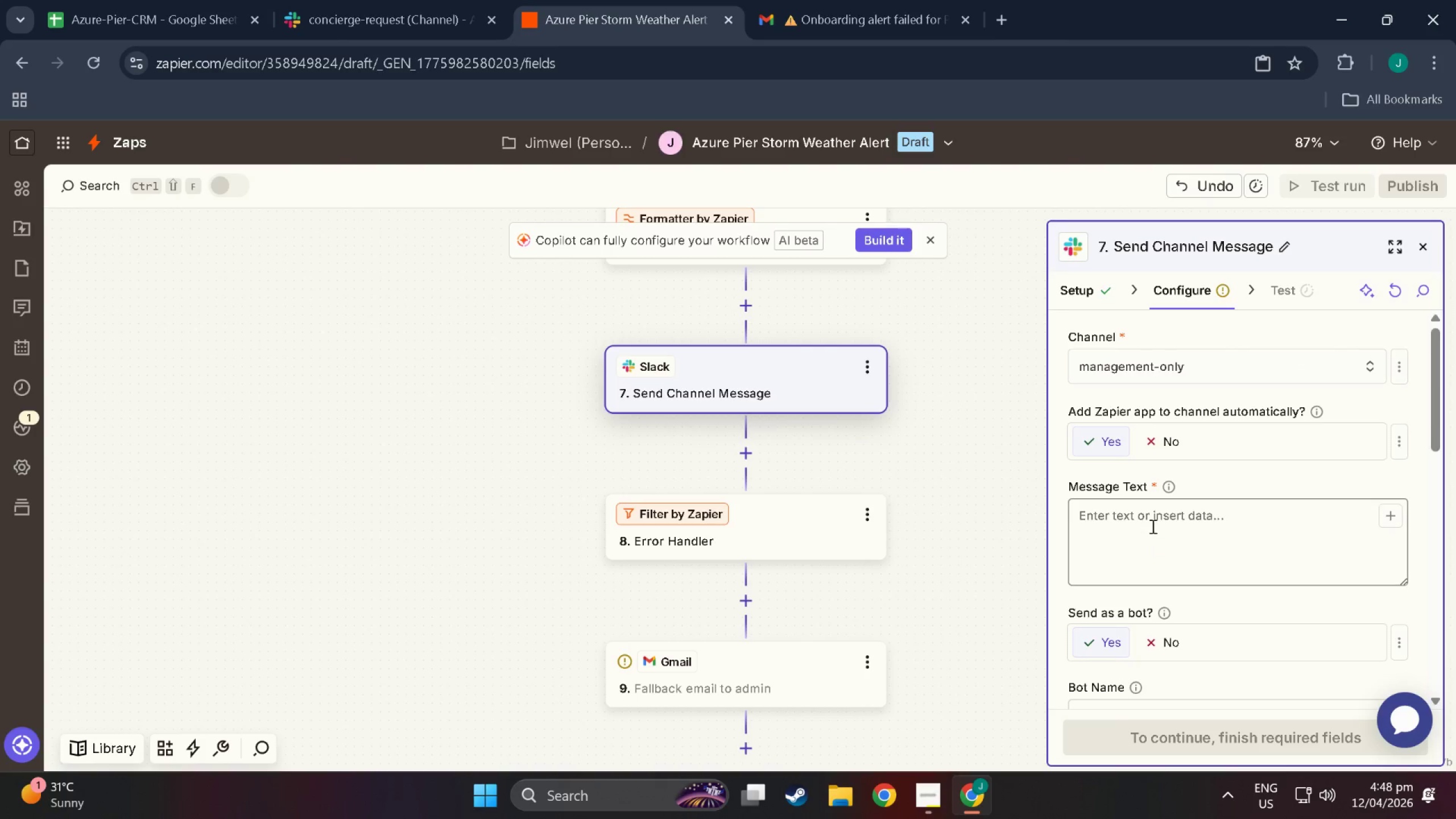 
left_click([1152, 526])
 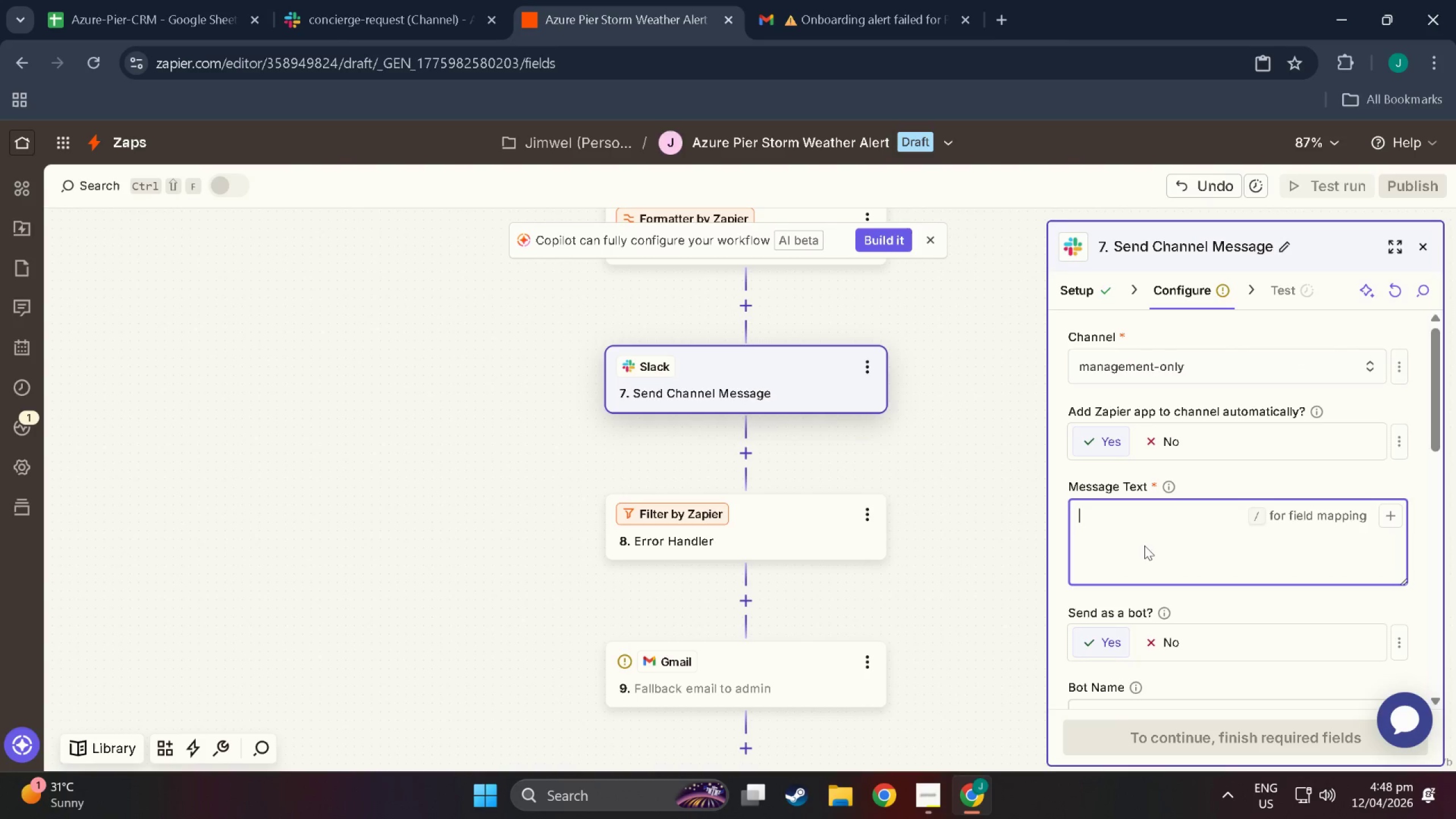 
scroll: coordinate [1144, 547], scroll_direction: up, amount: 2.0
 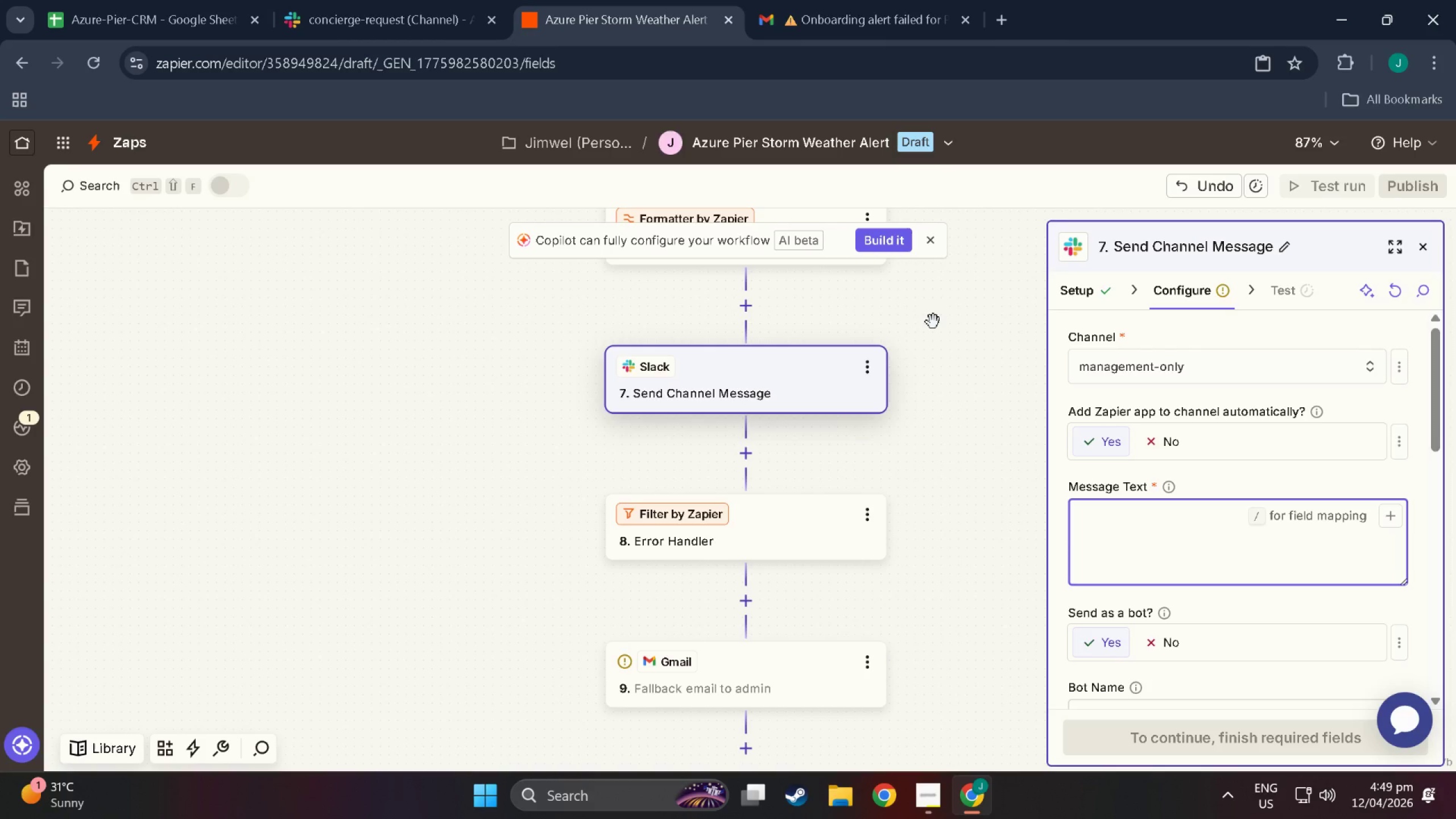 
wait(71.6)
 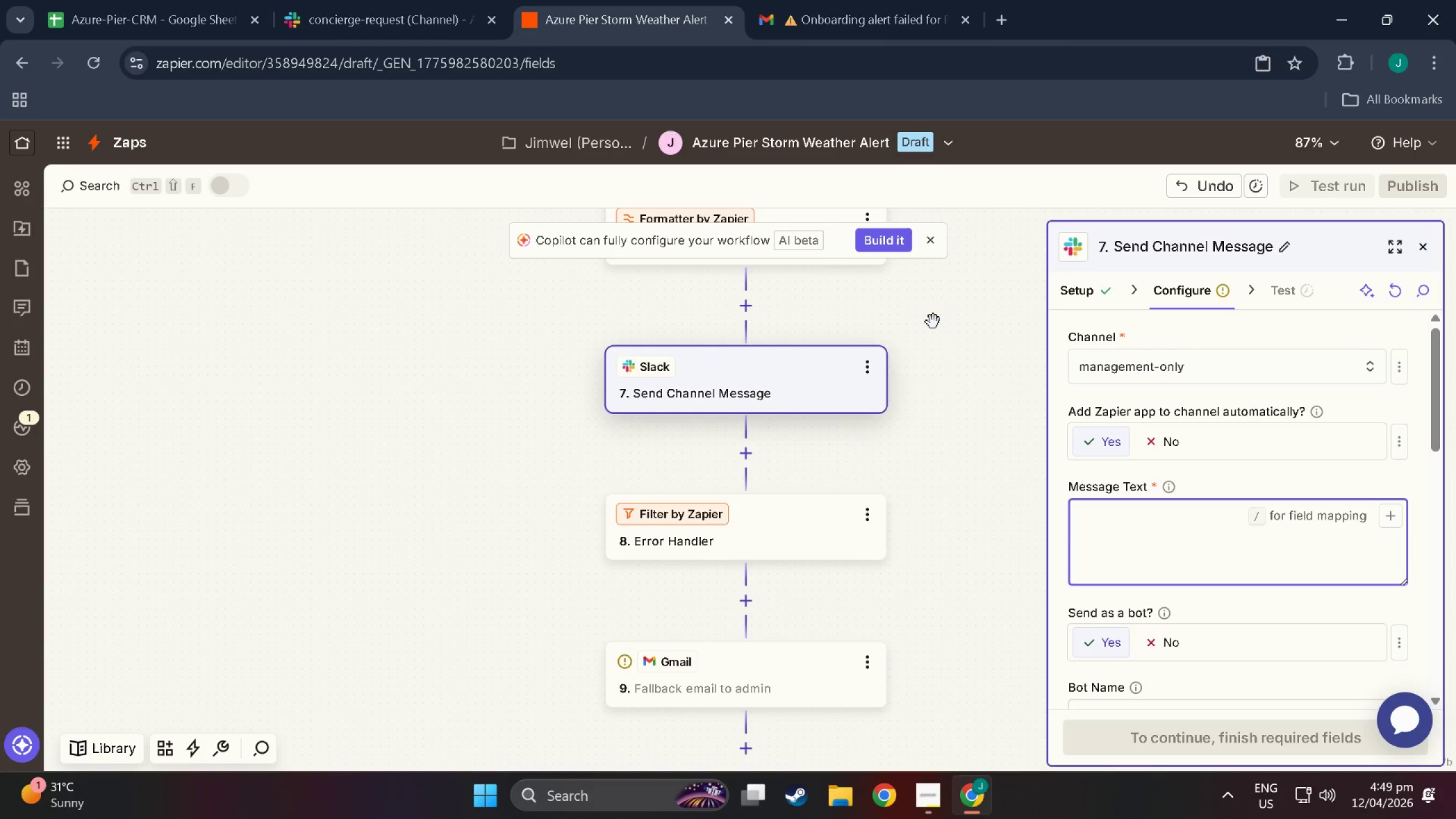 
scroll: coordinate [819, 452], scroll_direction: up, amount: 24.0
 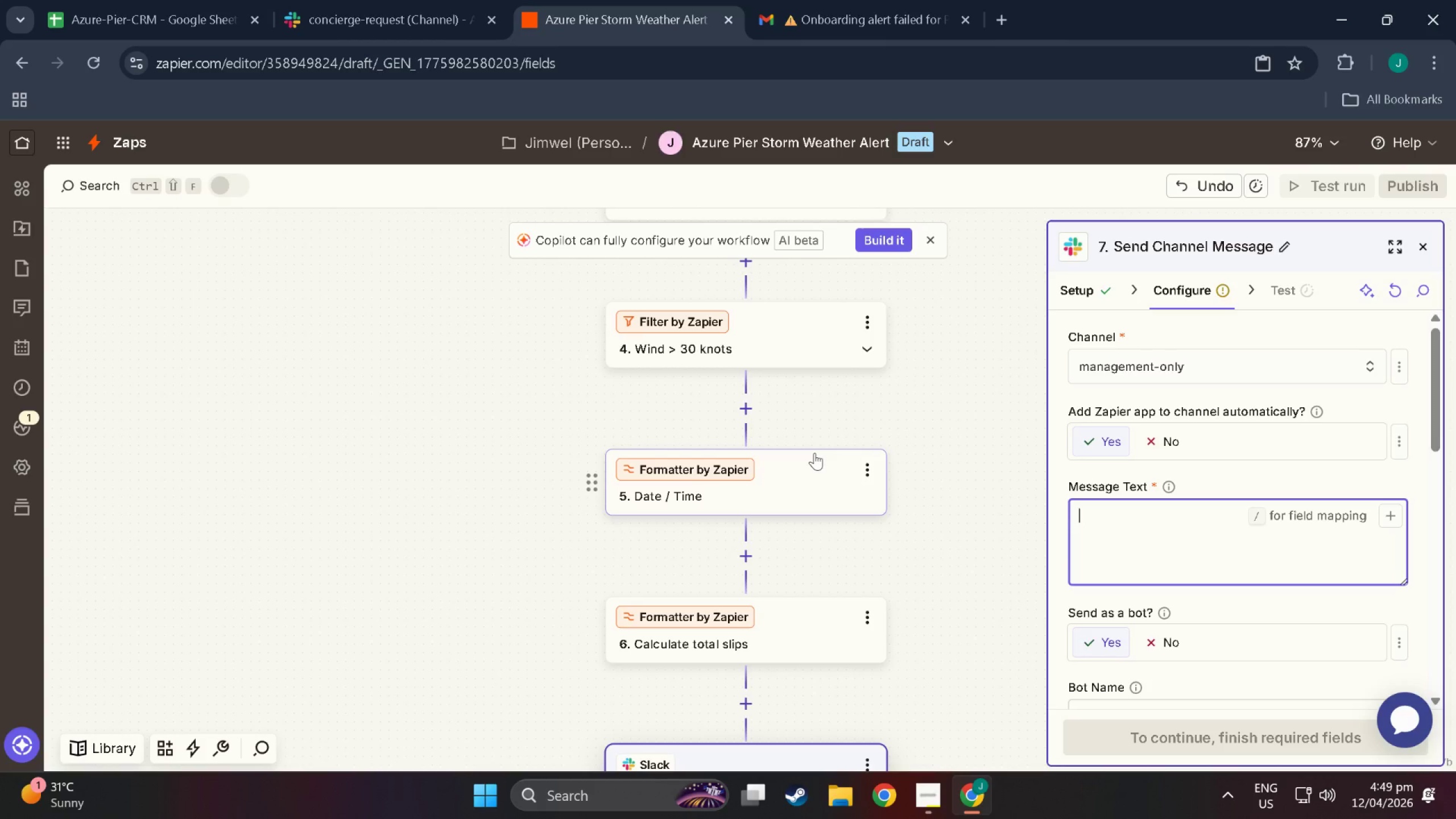 
scroll: coordinate [796, 507], scroll_direction: up, amount: 30.0
 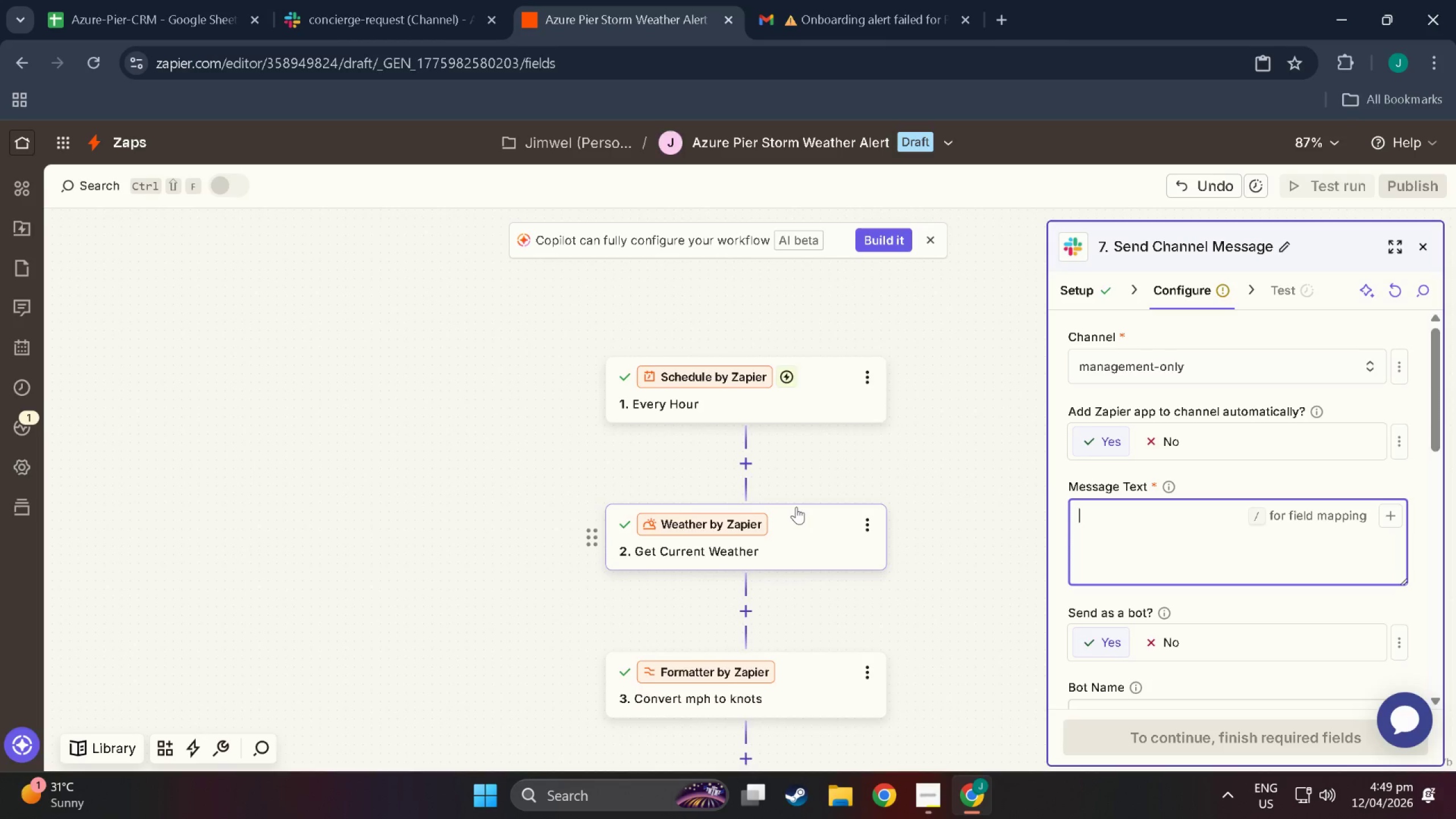 
scroll: coordinate [796, 507], scroll_direction: none, amount: 0.0
 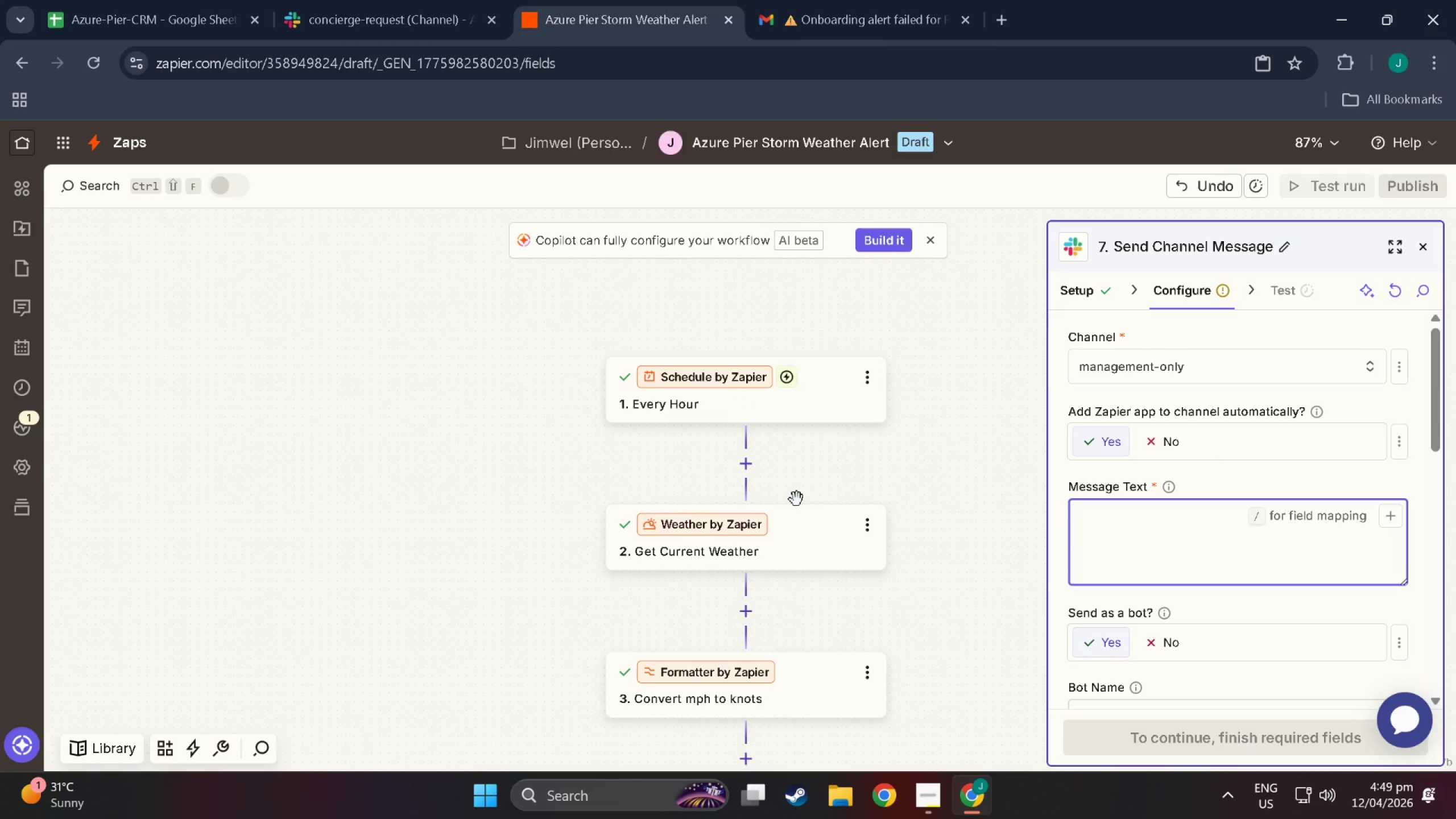 
scroll: coordinate [797, 499], scroll_direction: down, amount: 2.0
 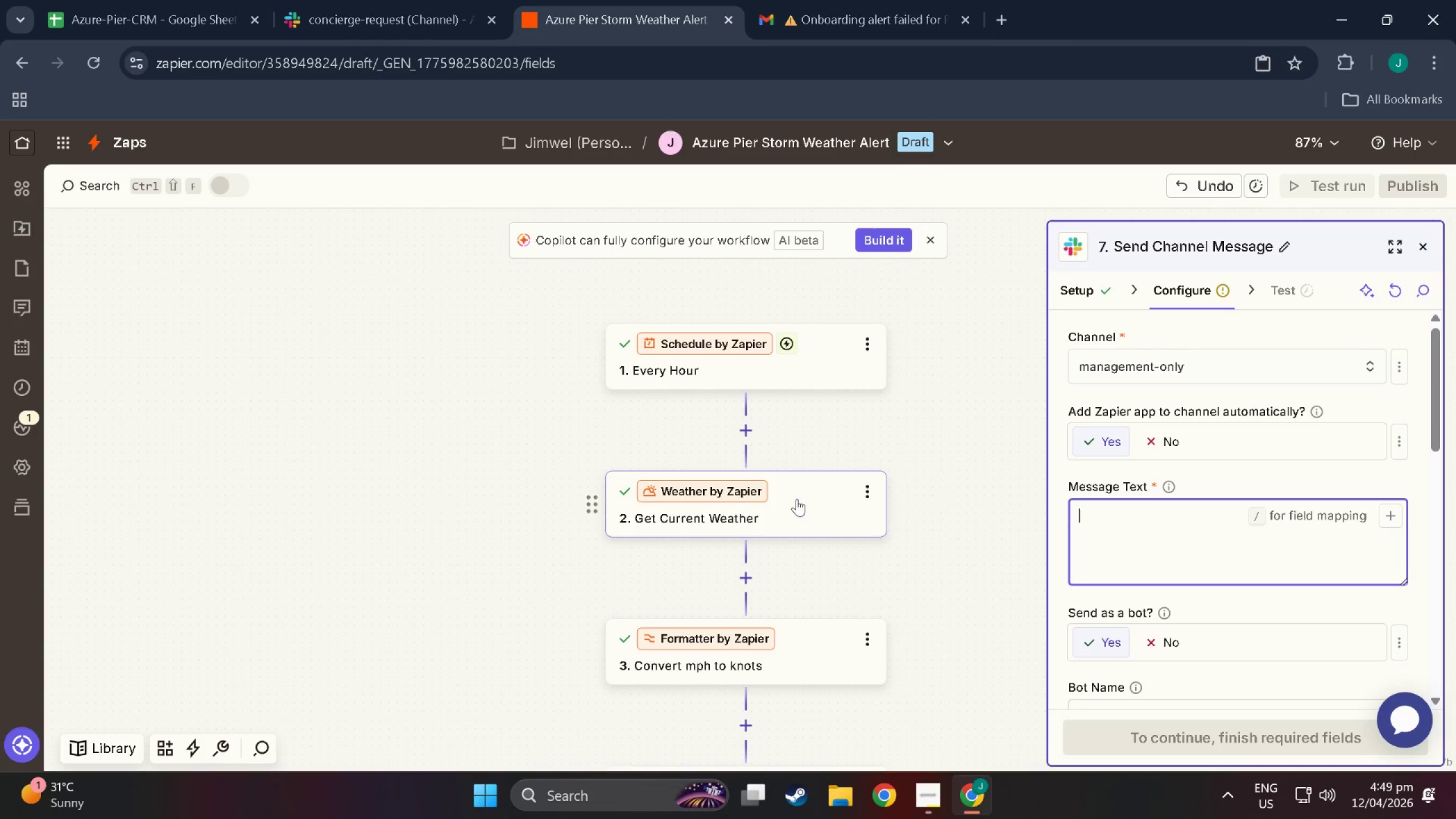 
scroll: coordinate [793, 491], scroll_direction: up, amount: 3.0
 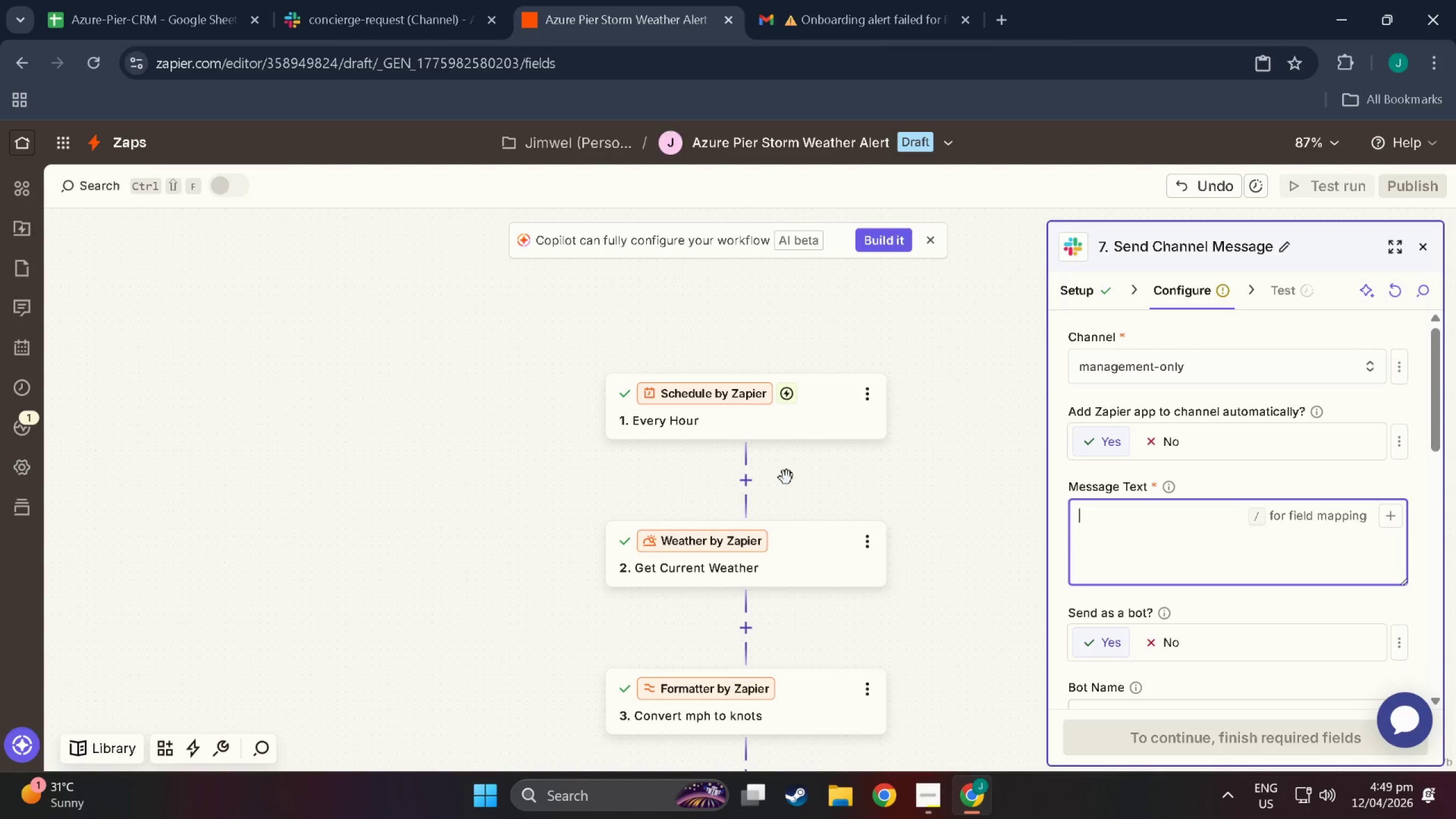 
scroll: coordinate [738, 493], scroll_direction: down, amount: 8.0
 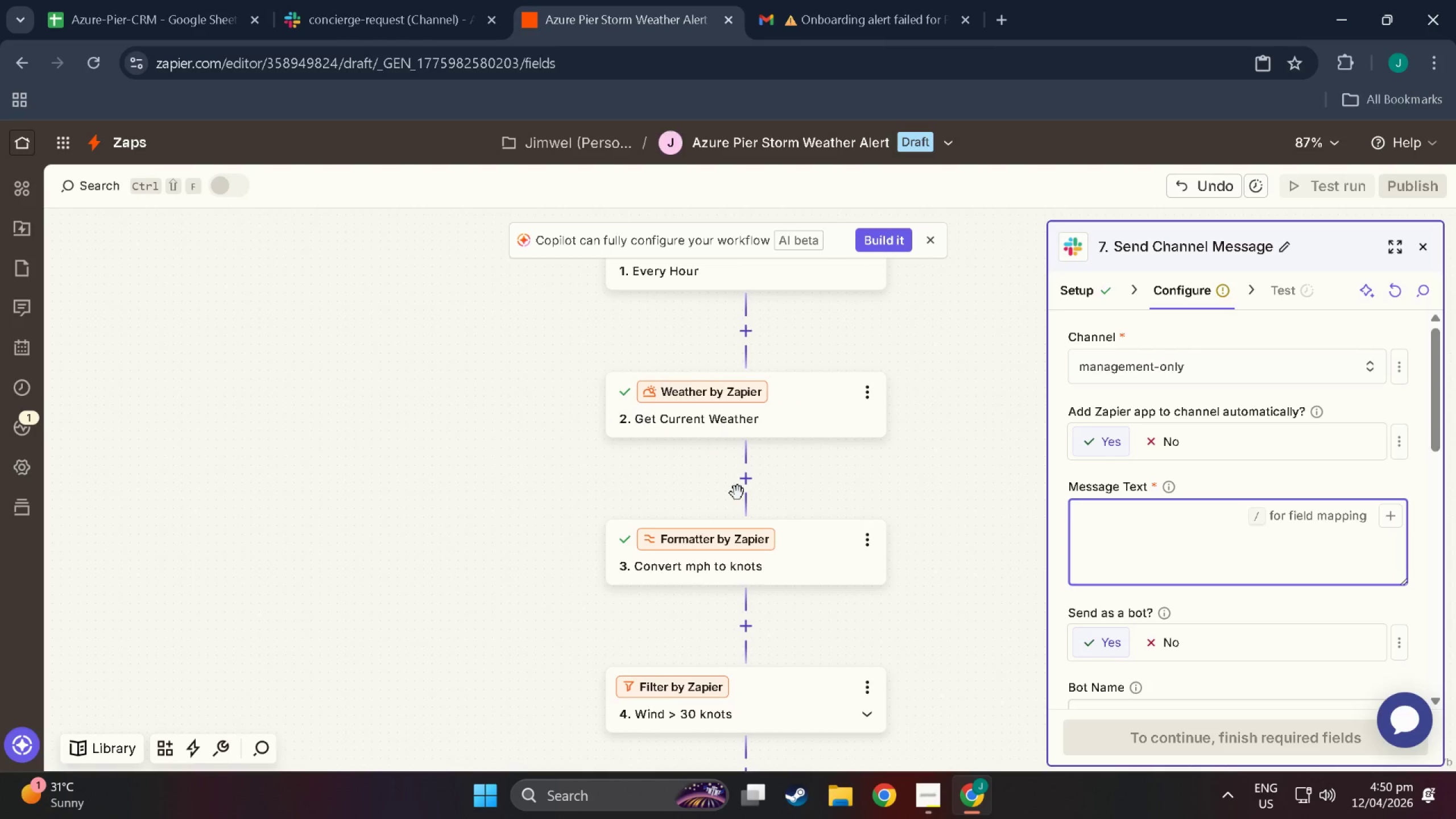 
scroll: coordinate [726, 481], scroll_direction: up, amount: 2.0
 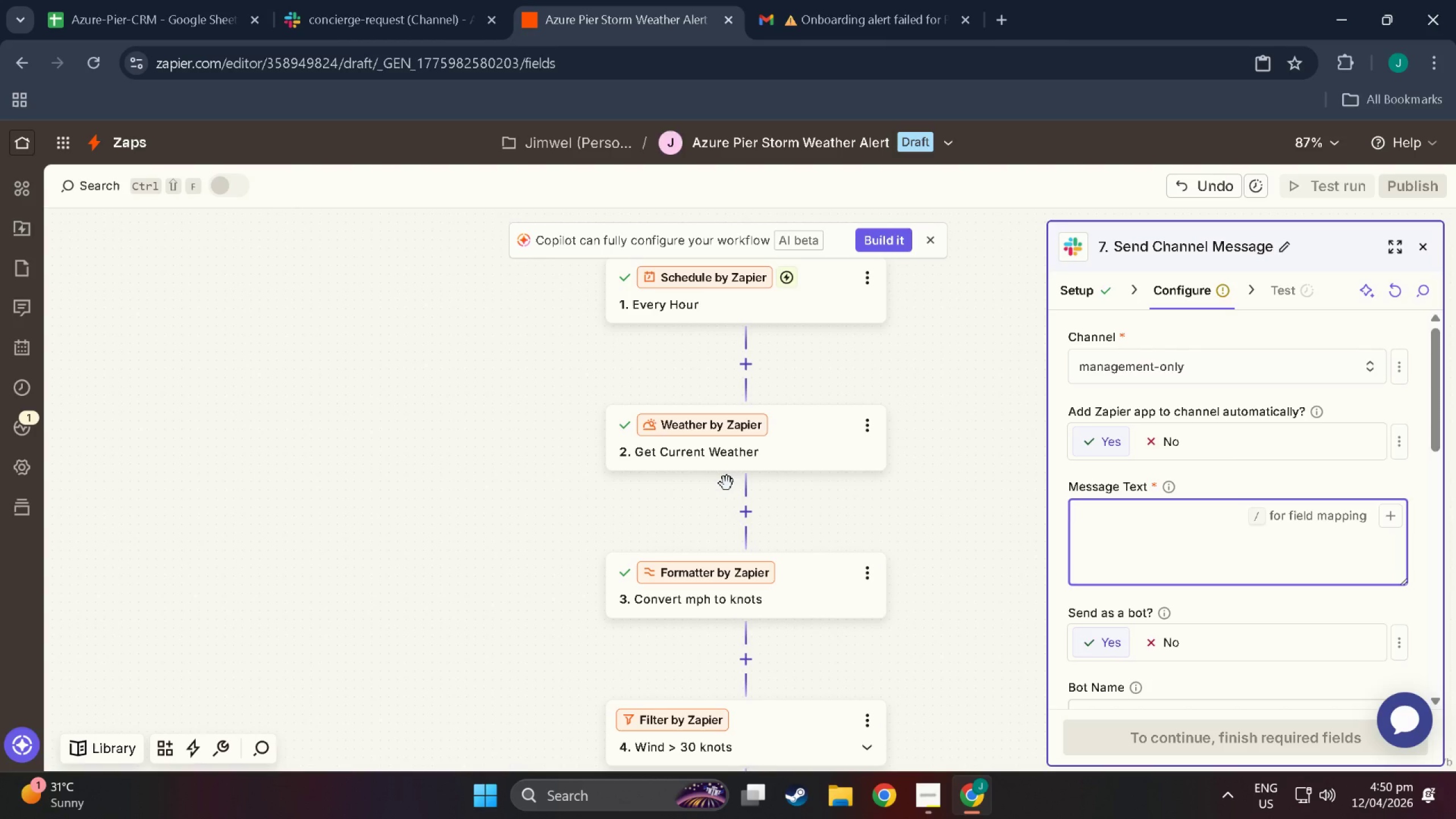 
scroll: coordinate [766, 557], scroll_direction: down, amount: 13.0
 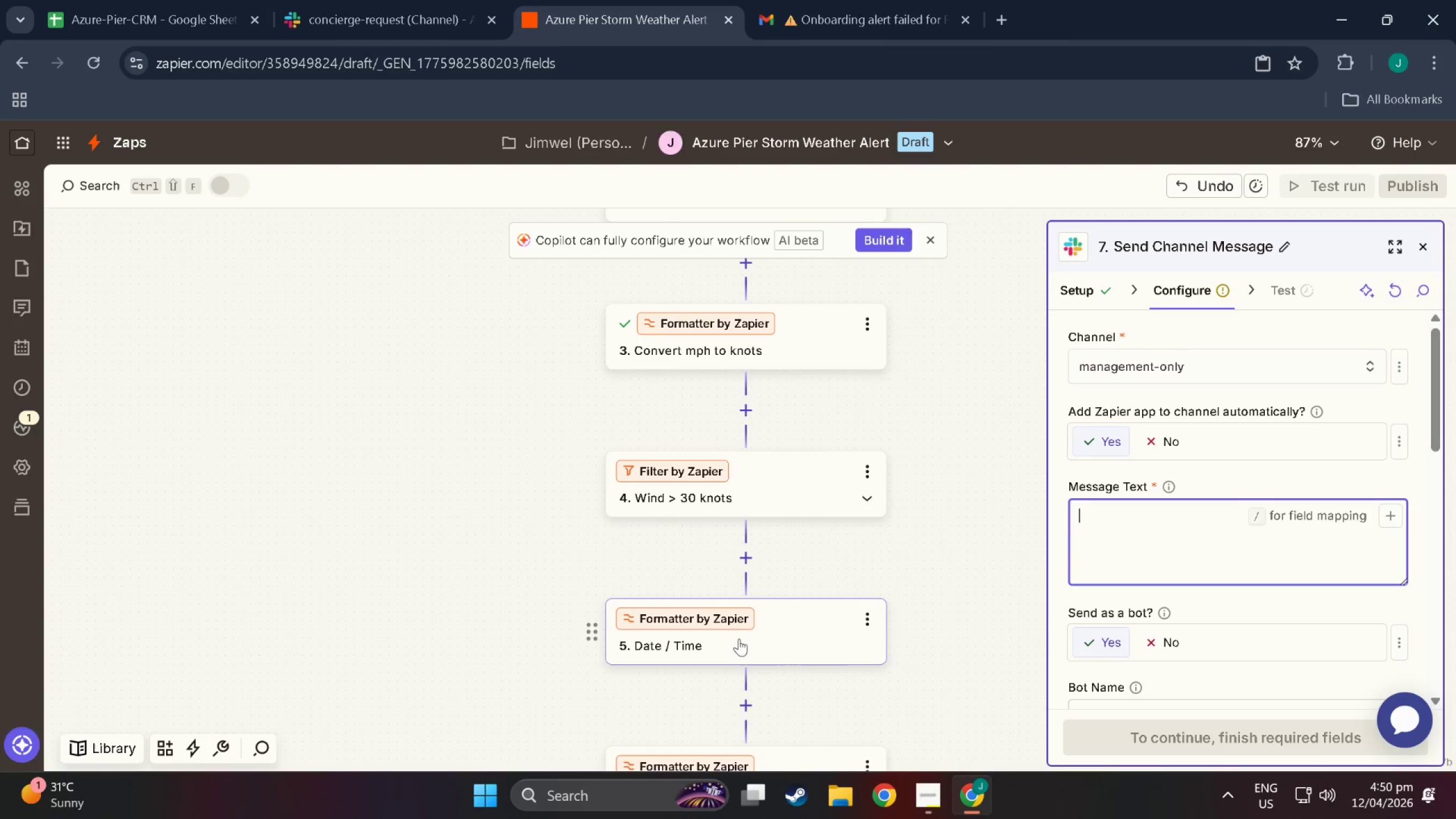 
left_click([740, 635])
 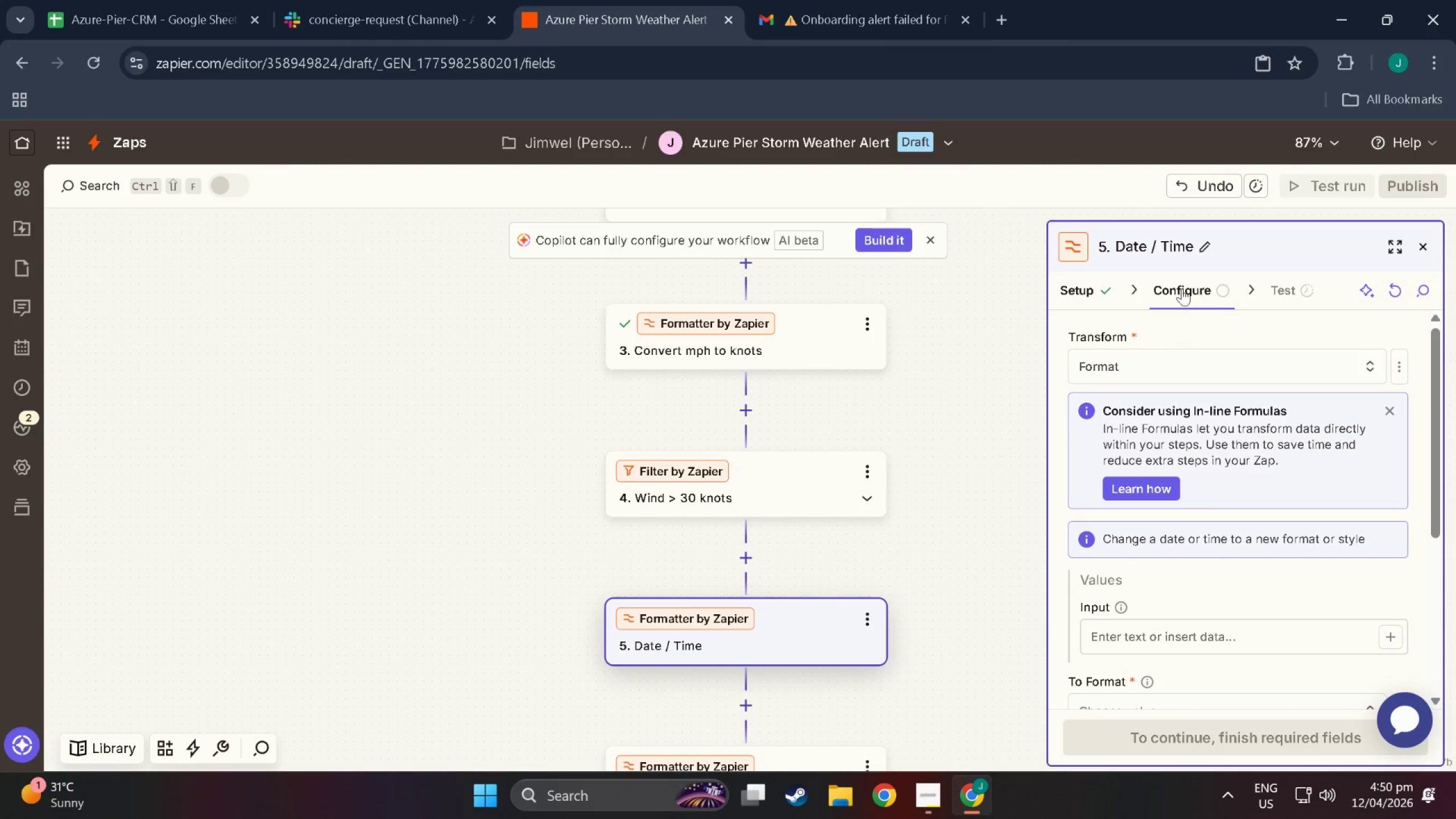 
left_click([1206, 245])
 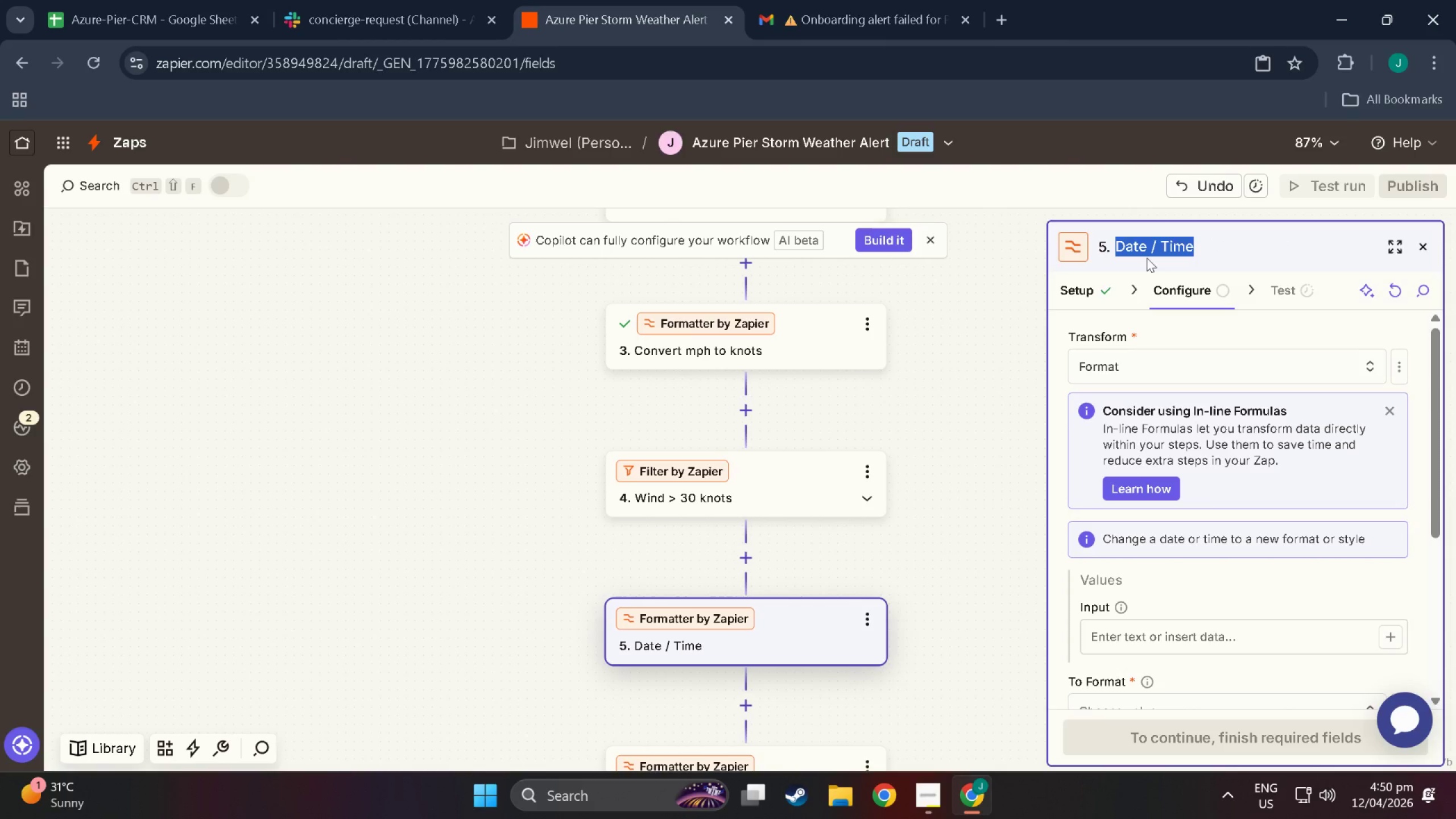 
type(Cut)
key(Backspace)
type(ent timestamp)
 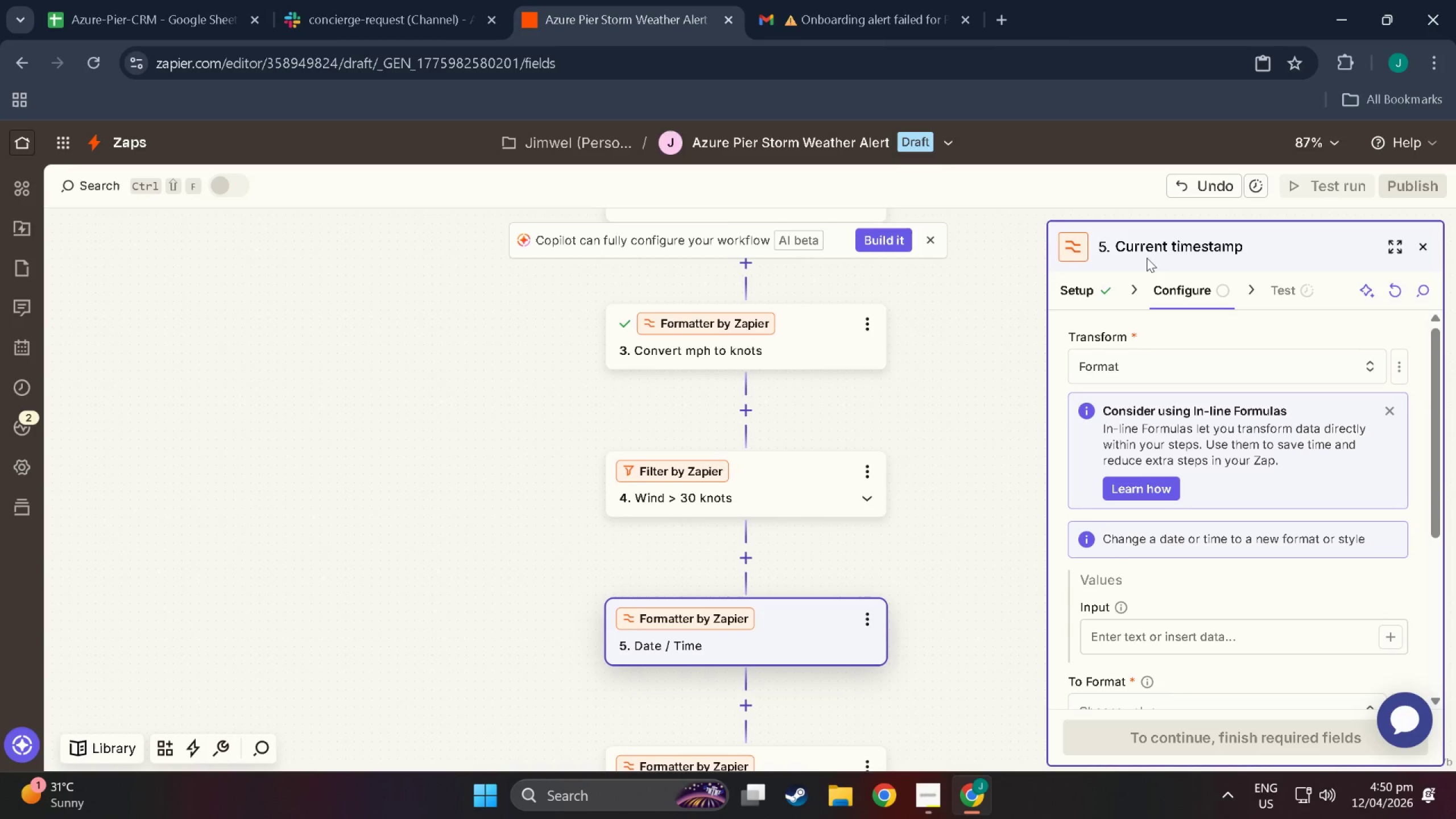 
hold_key(key=R, duration=1.76)
 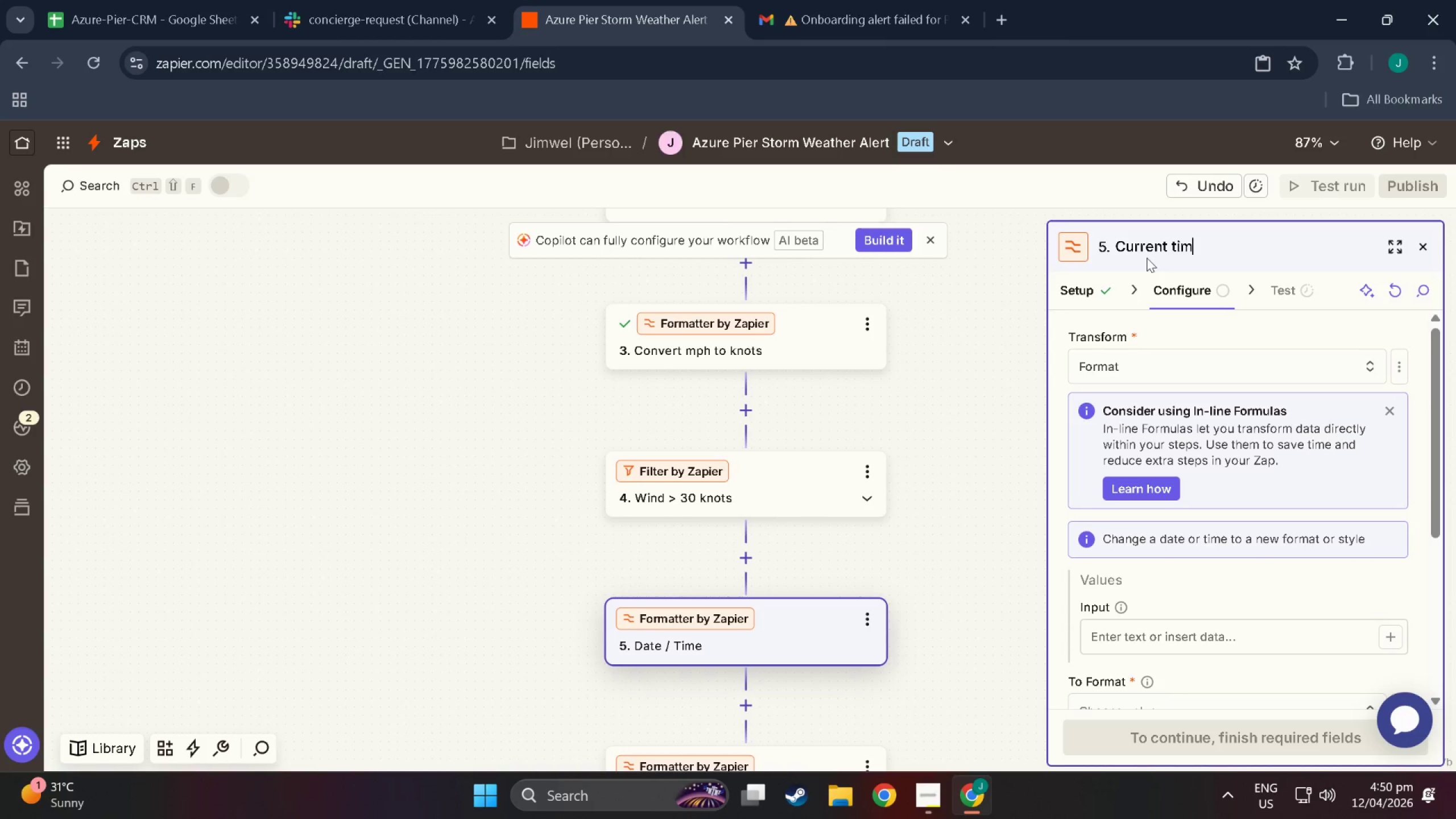 
left_click([917, 365])
 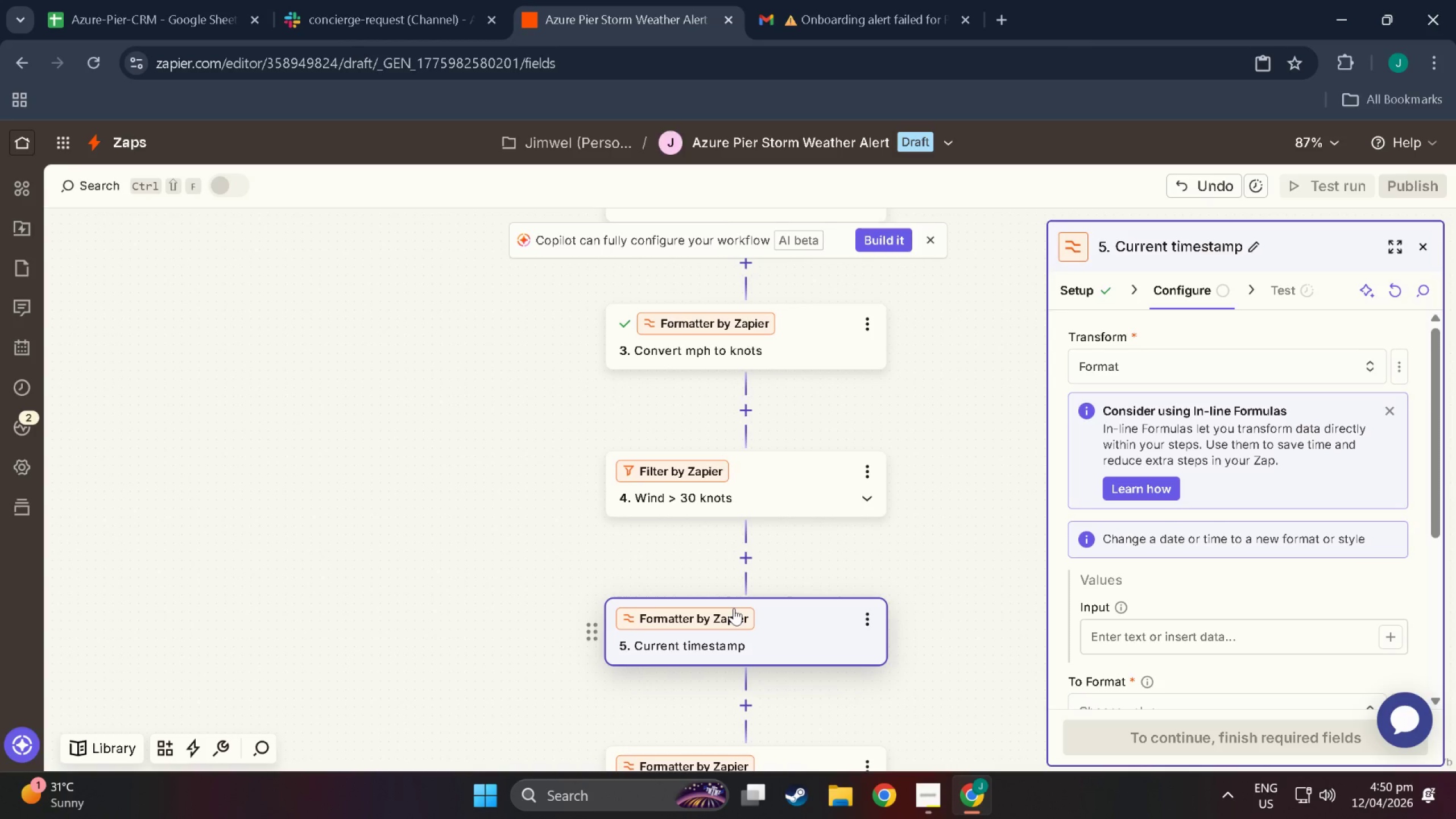 
wait(7.17)
 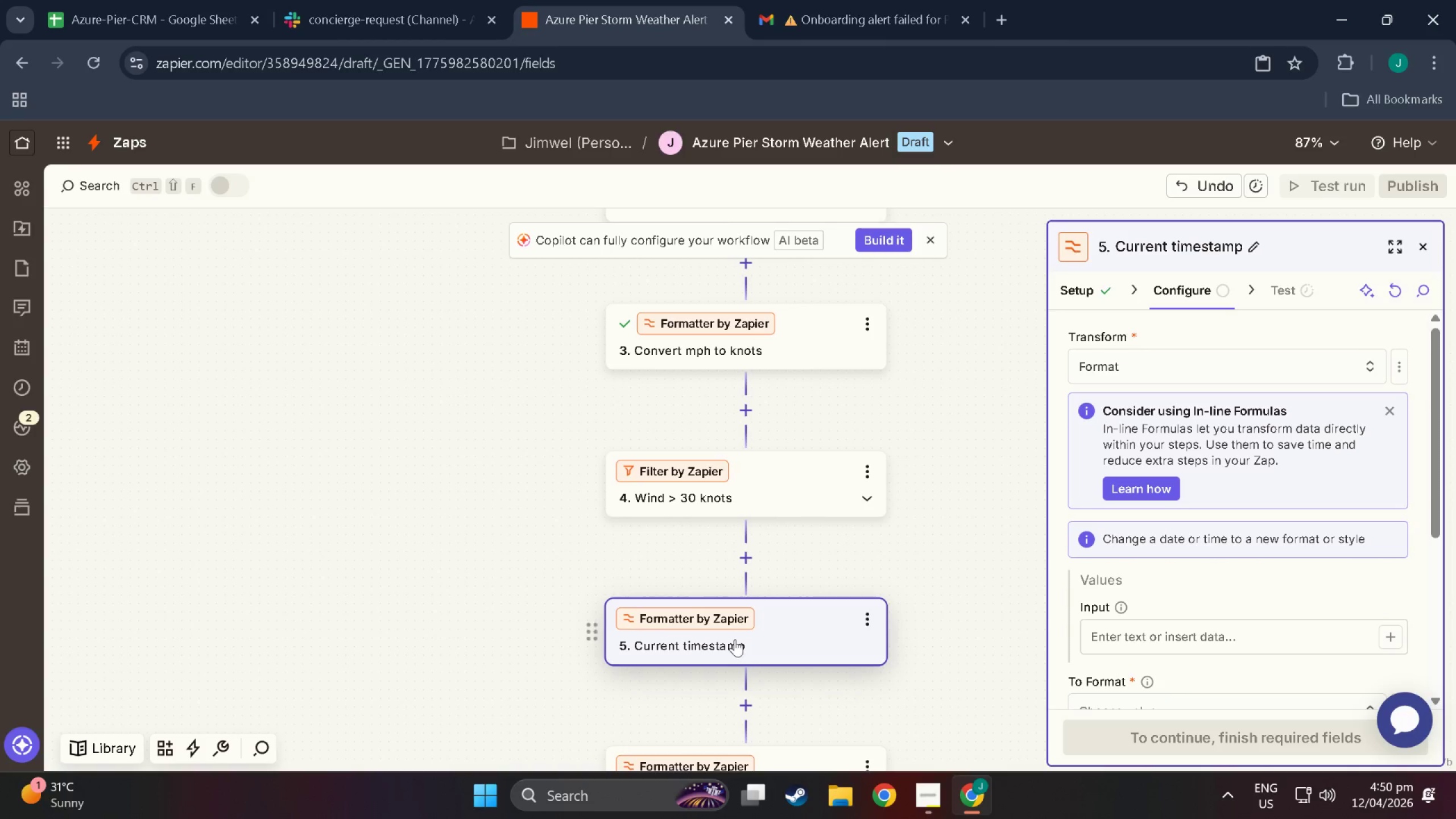 
scroll: coordinate [766, 636], scroll_direction: down, amount: 13.0
 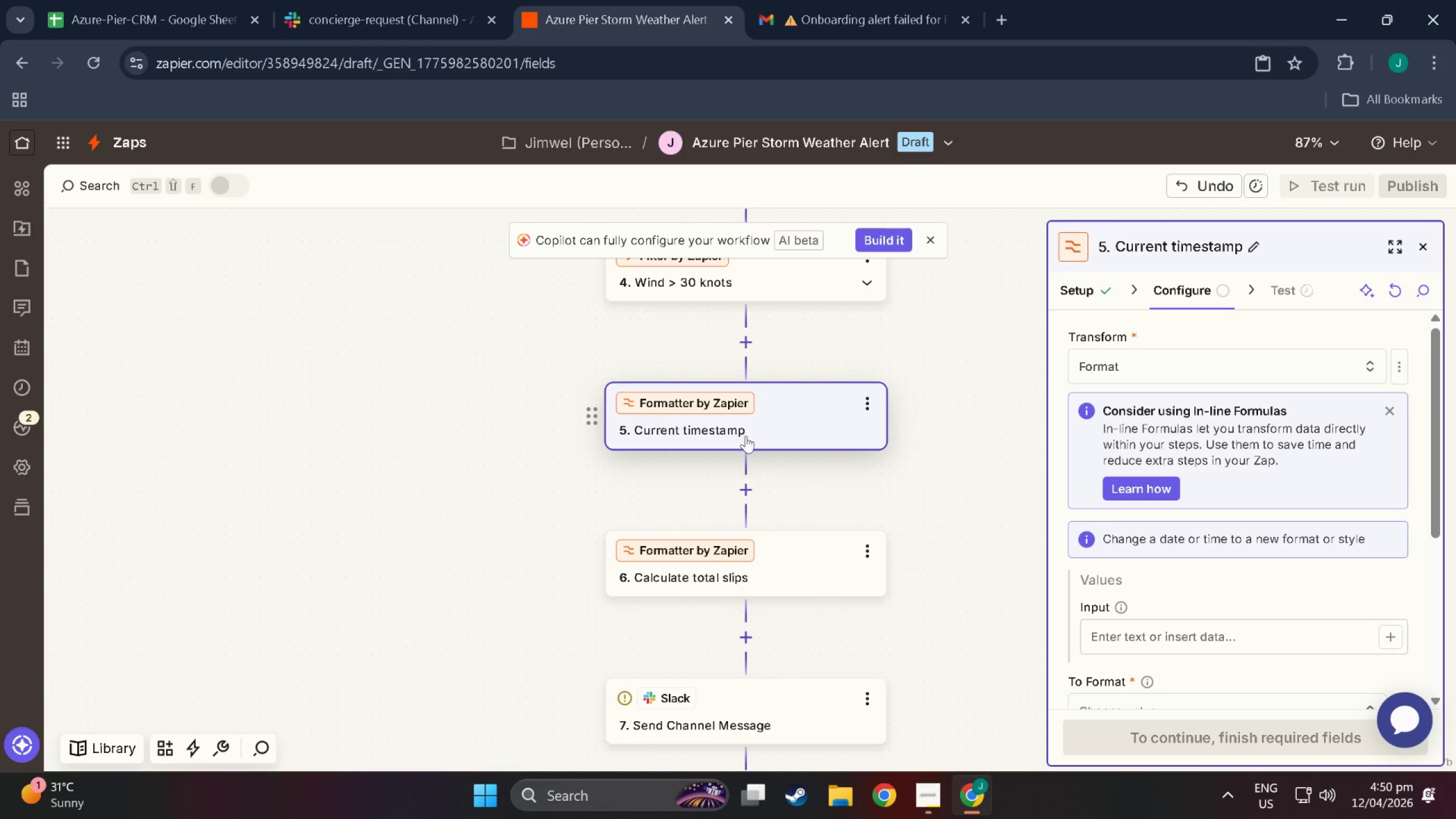 
wait(5.72)
 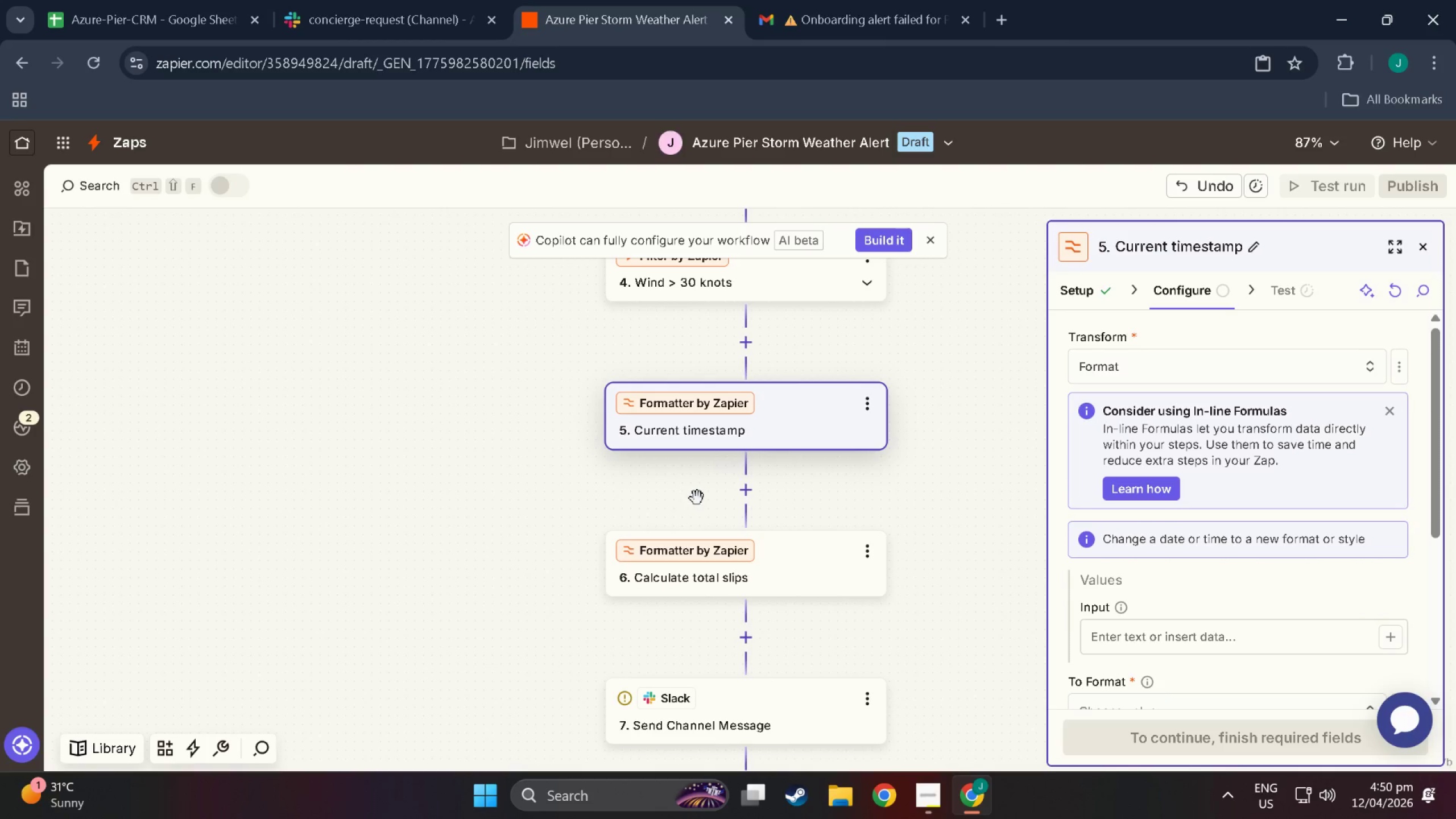 
left_click([746, 490])
 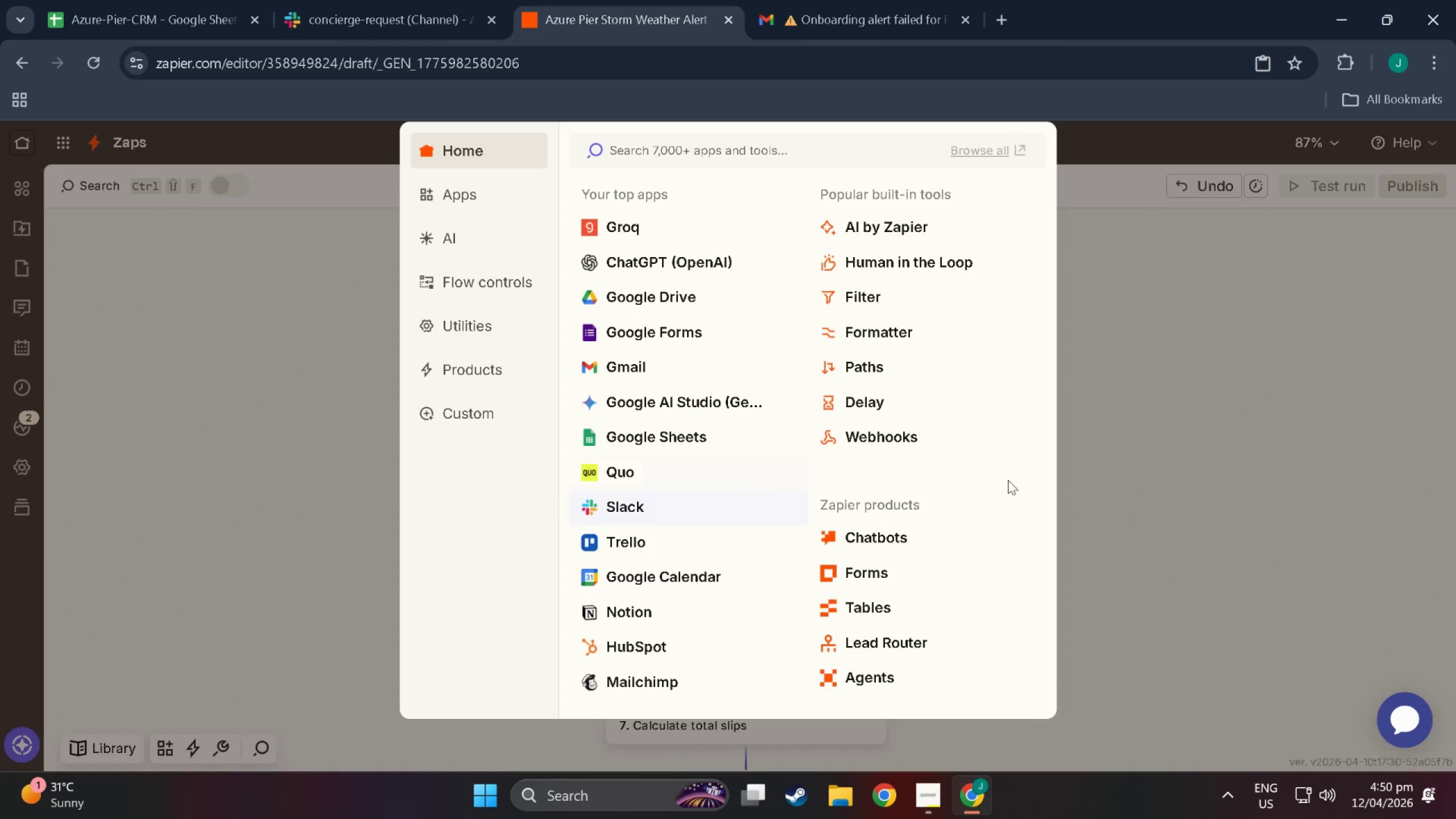 
left_click([1140, 501])
 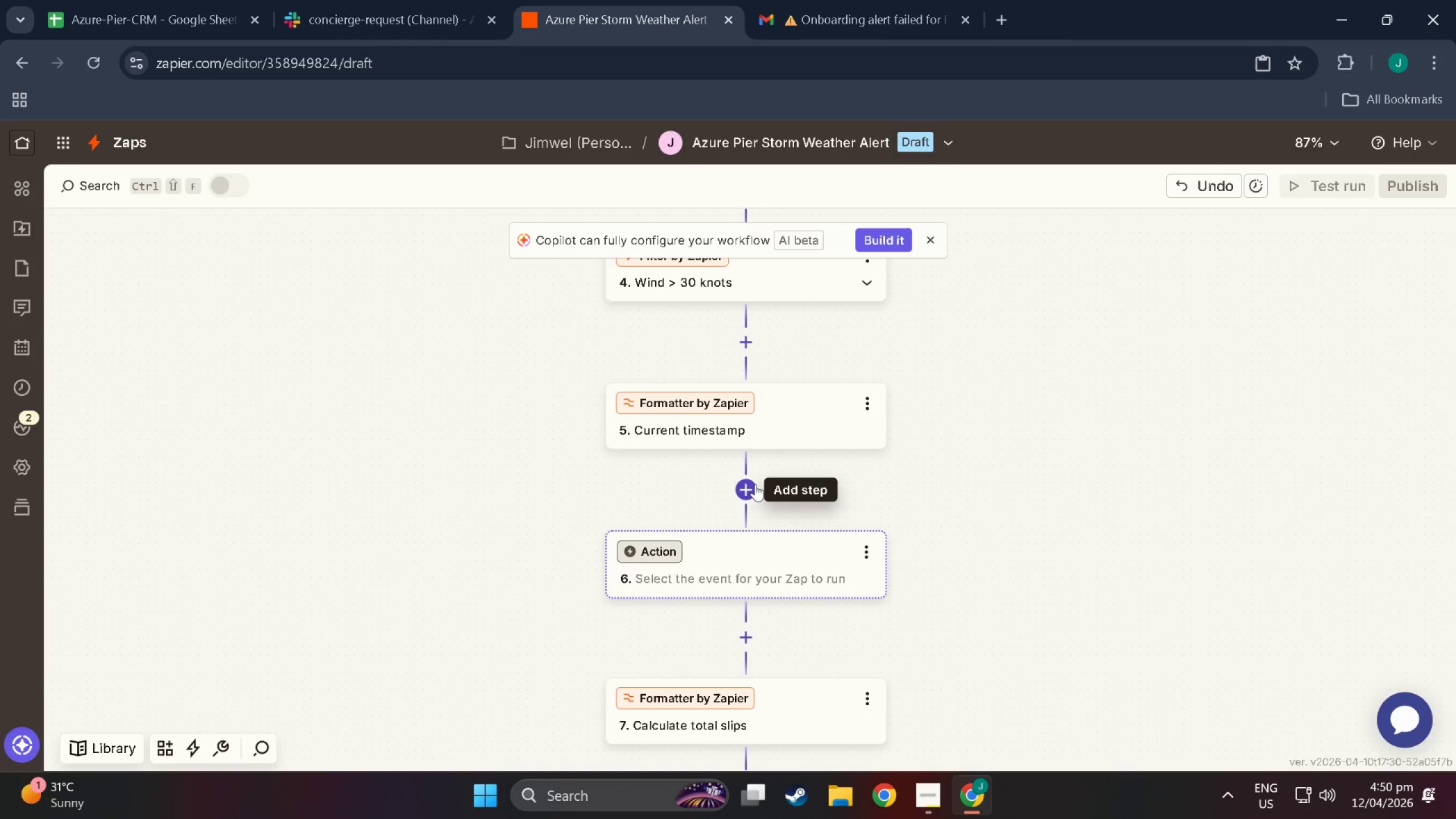 
scroll: coordinate [812, 598], scroll_direction: down, amount: 7.0
 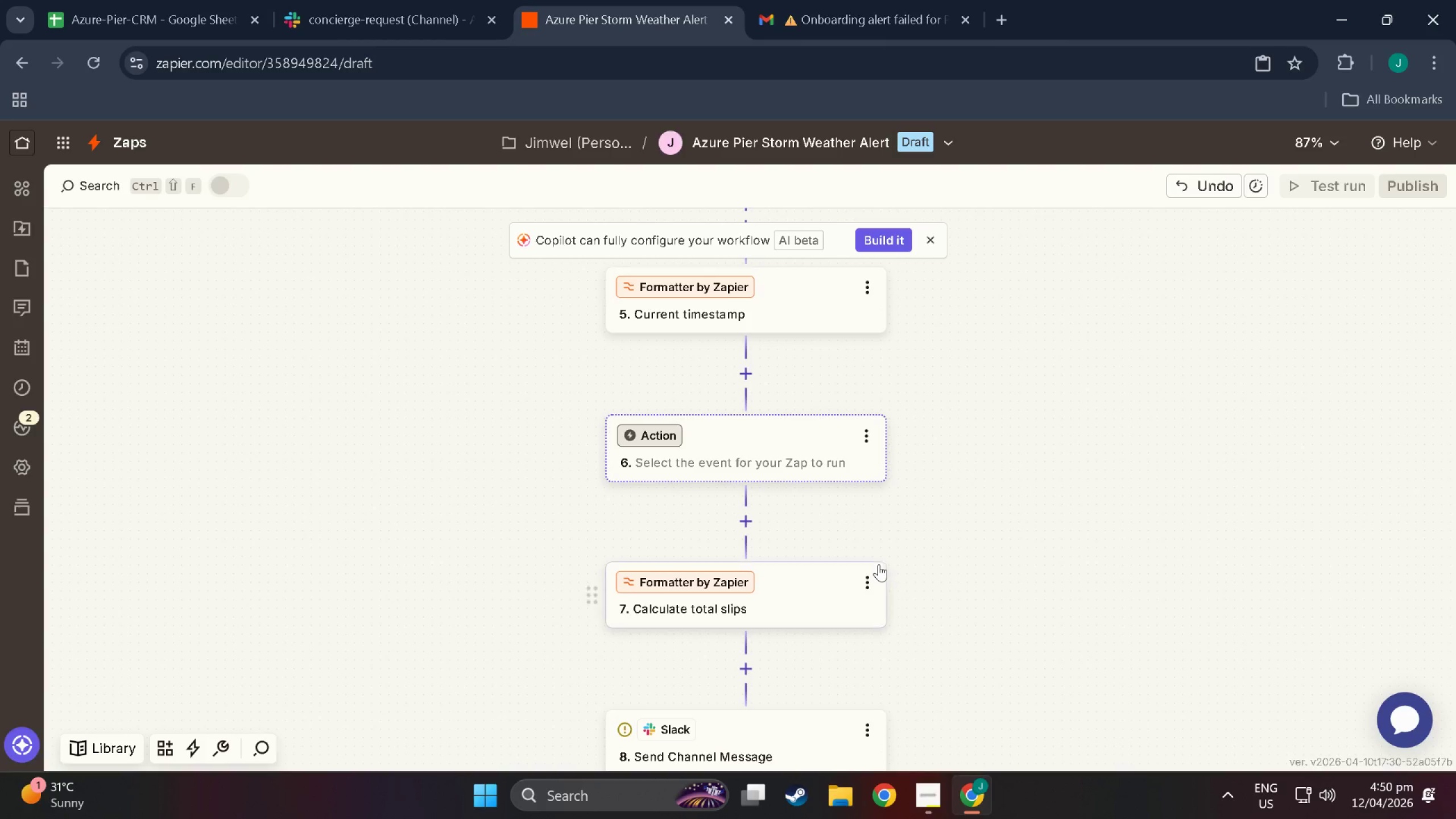 
left_click([872, 576])
 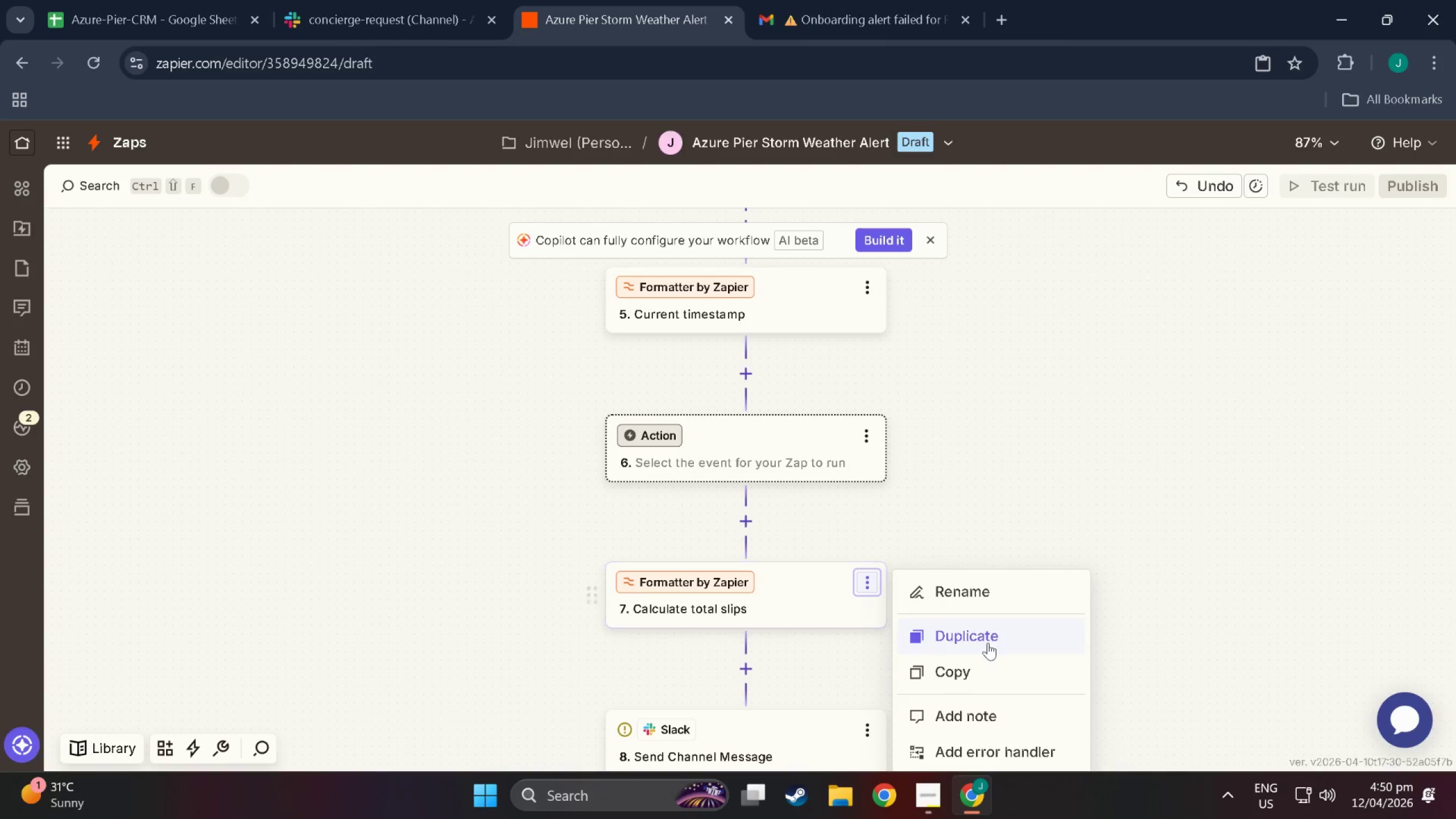 
scroll: coordinate [871, 649], scroll_direction: down, amount: 8.0
 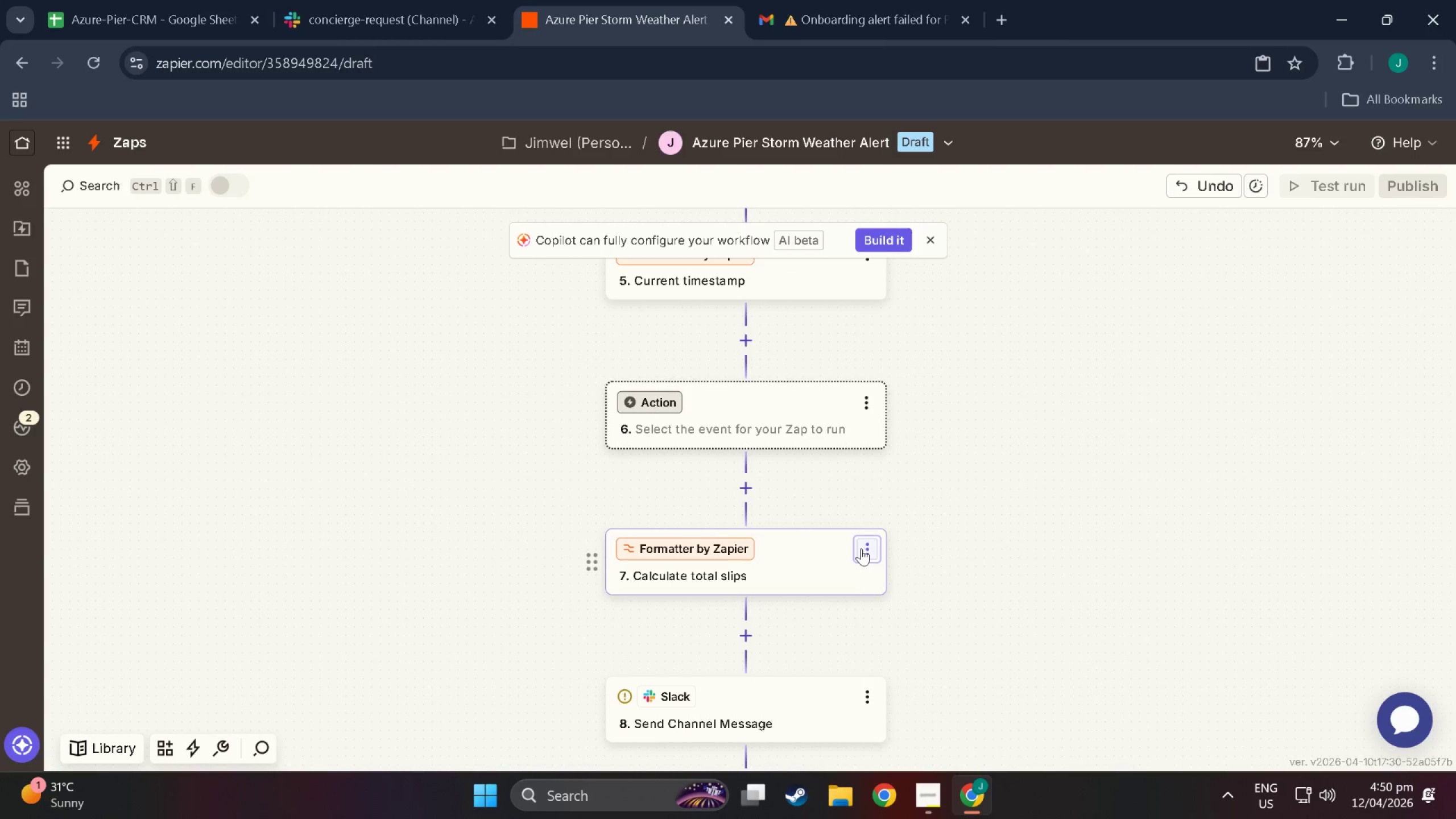 
left_click([868, 551])
 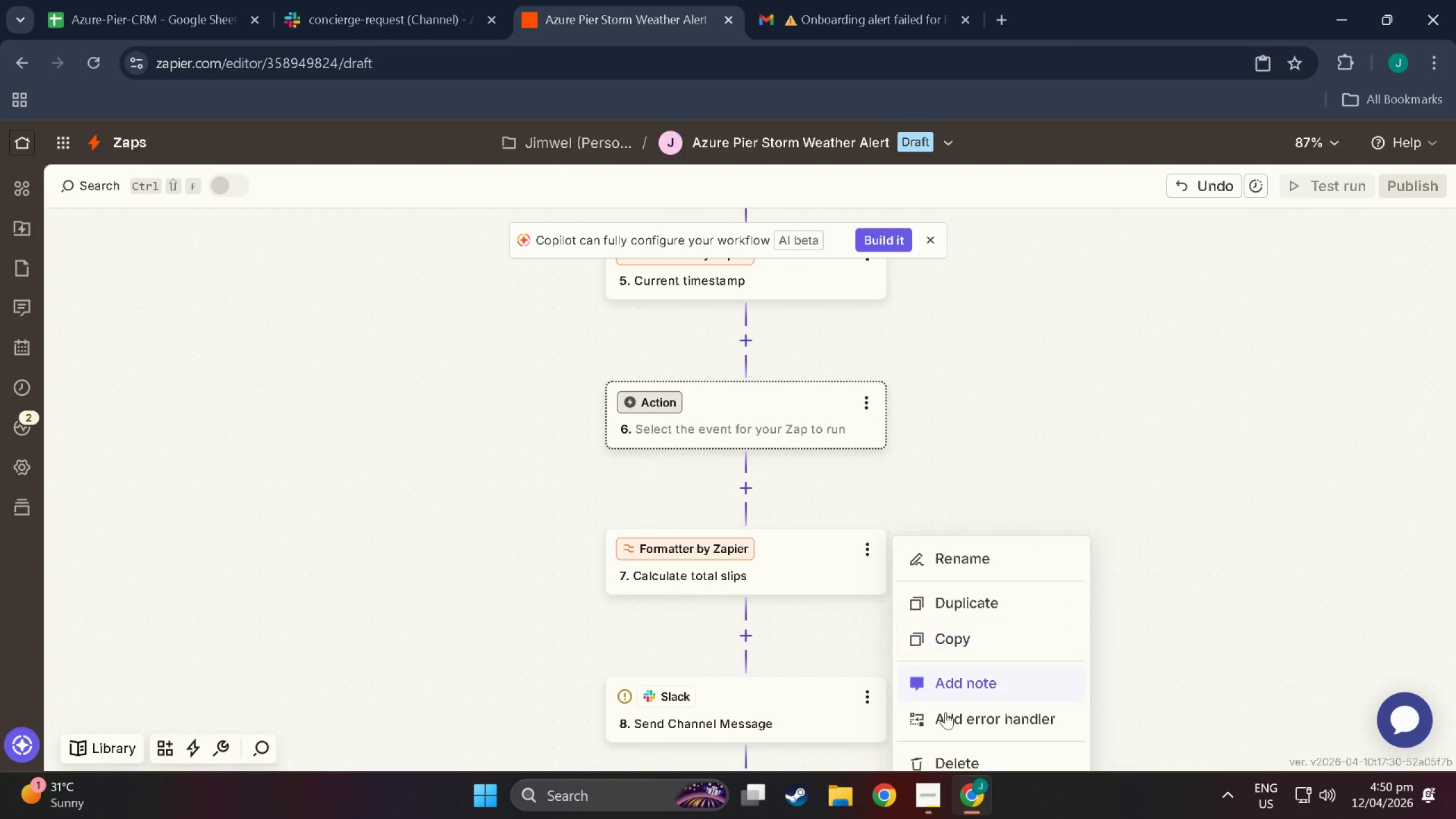 
scroll: coordinate [948, 717], scroll_direction: down, amount: 1.0
 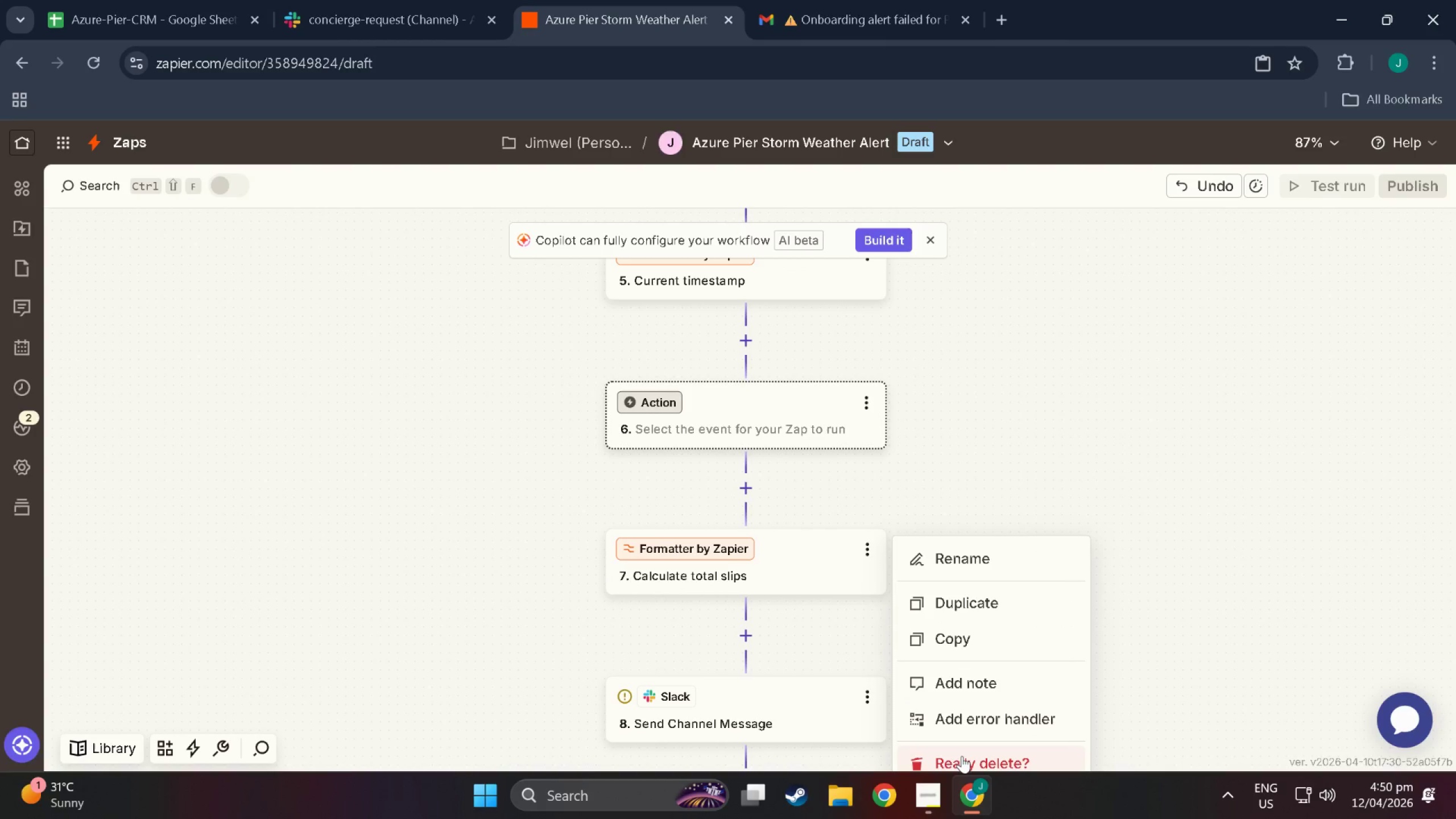 
double_click([962, 756])
 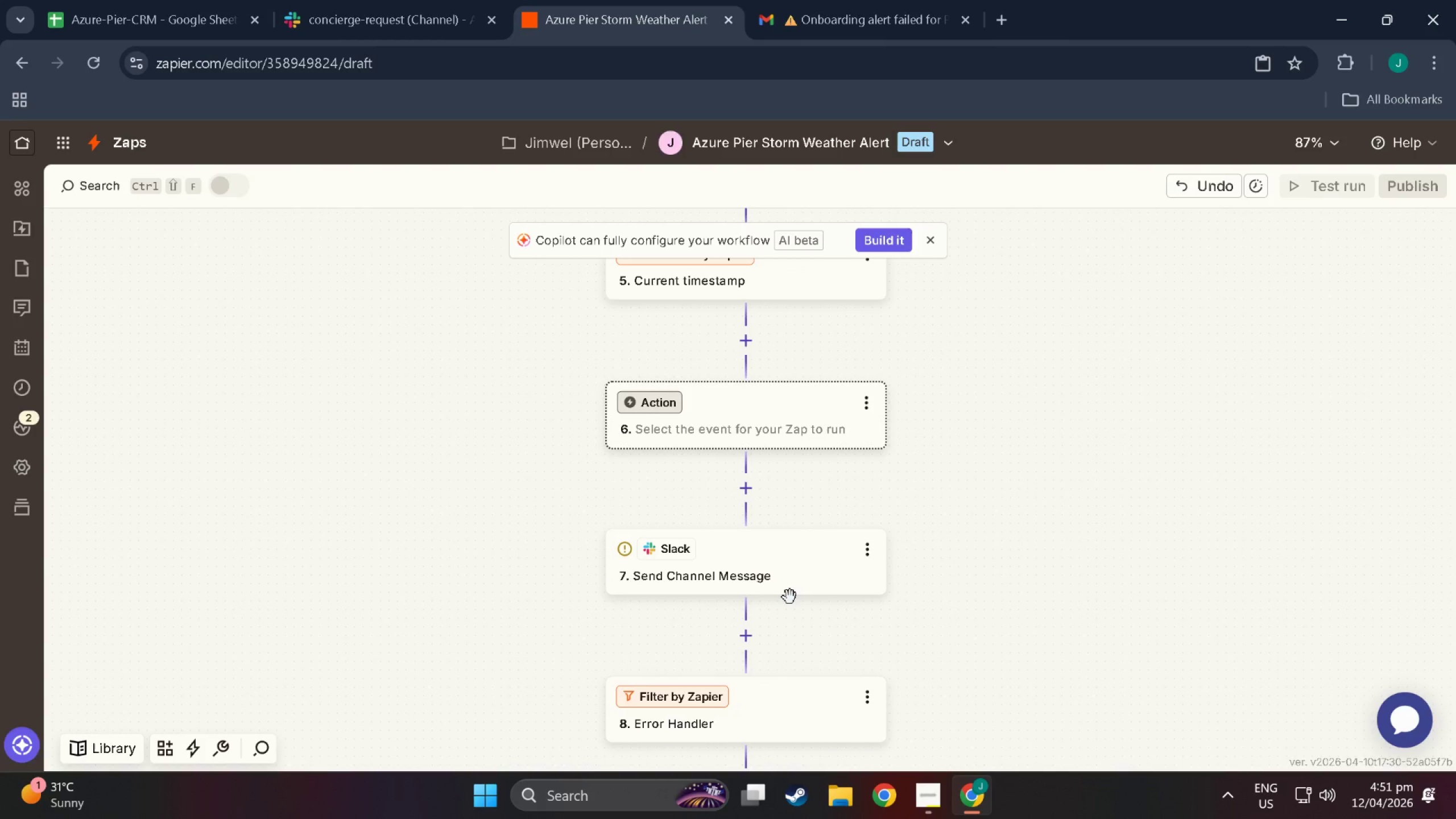 
wait(8.62)
 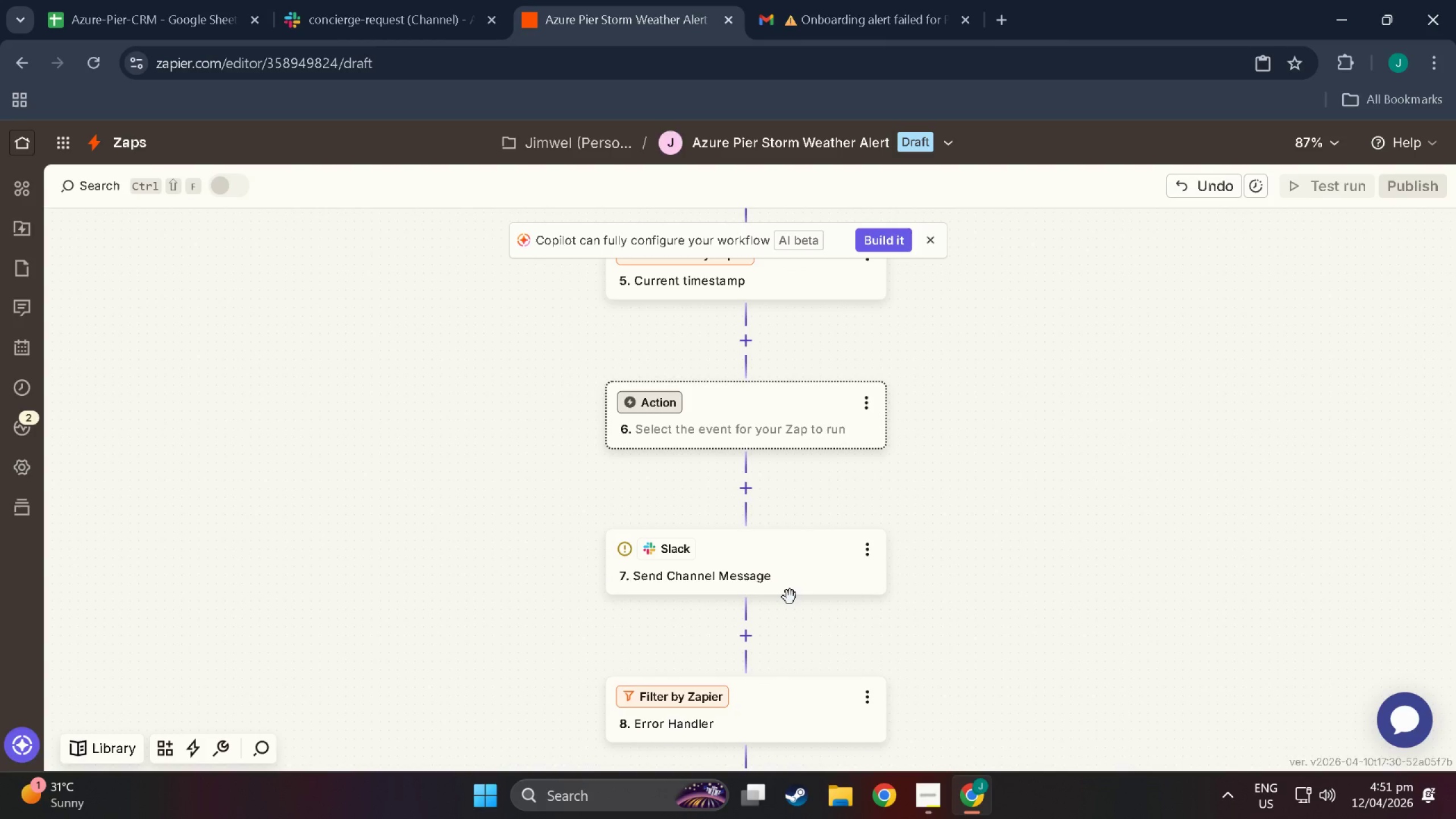 
scroll: coordinate [720, 565], scroll_direction: up, amount: 2.0
 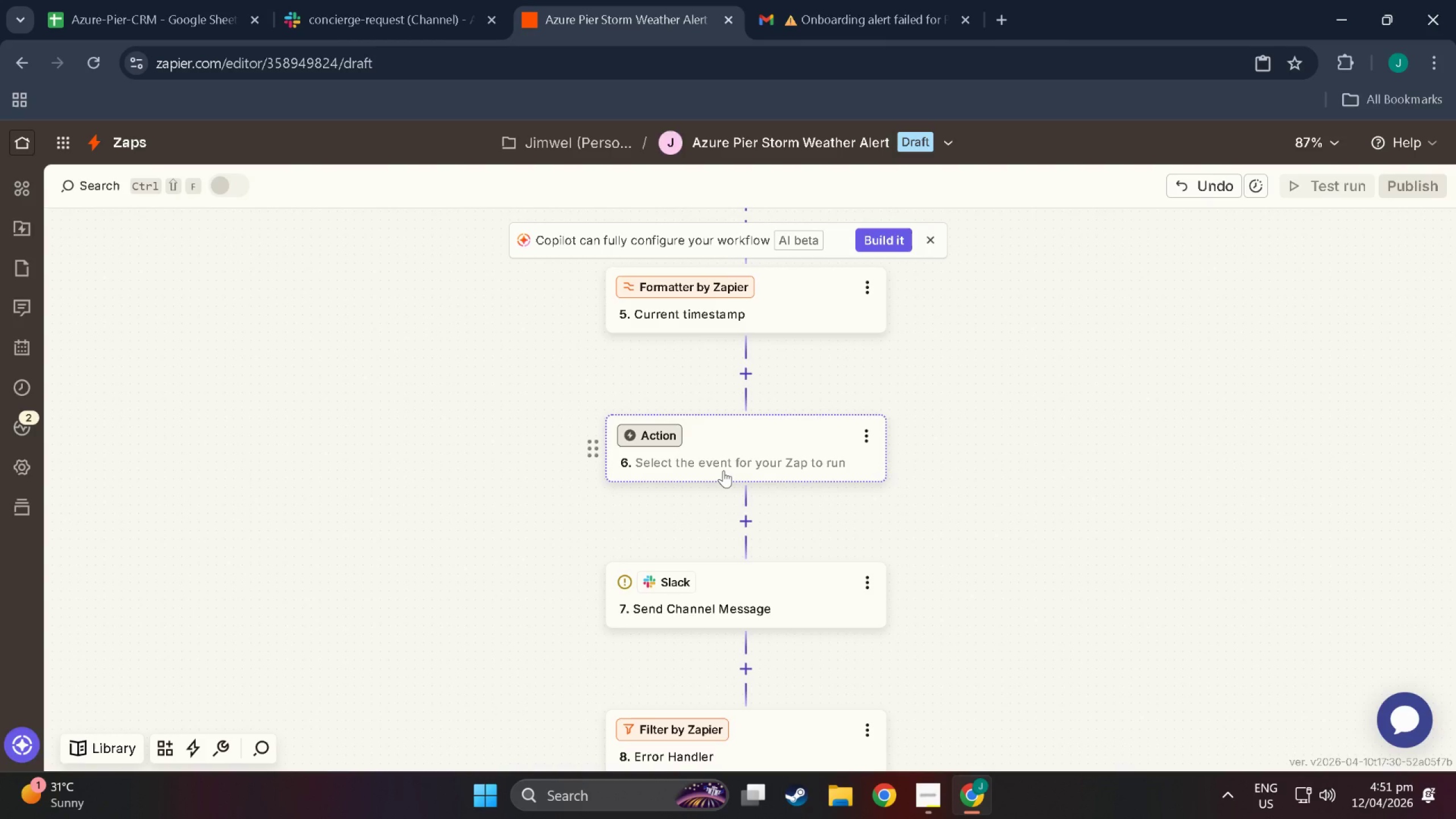 
wait(8.18)
 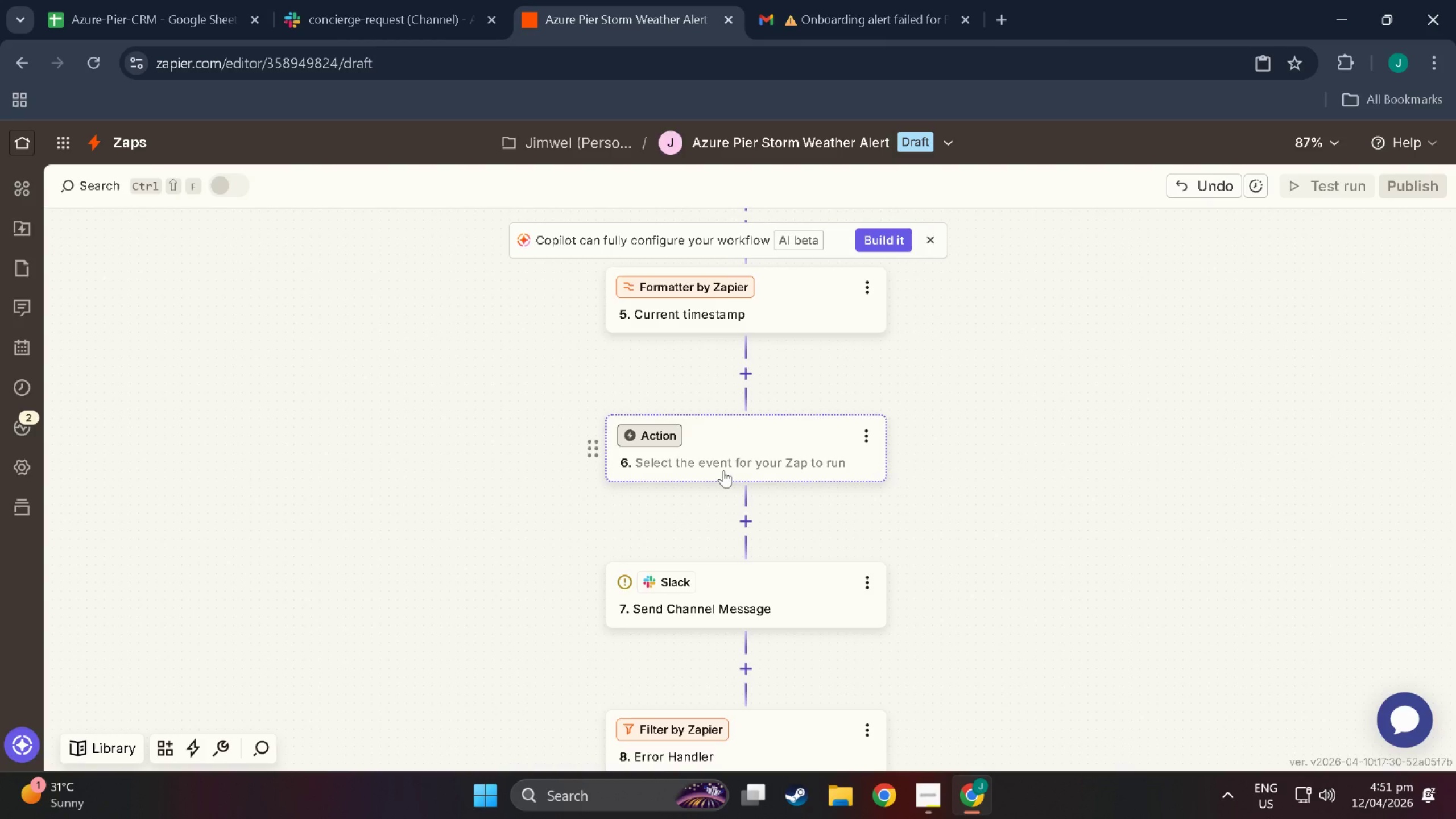 
scroll: coordinate [782, 635], scroll_direction: down, amount: 6.0
 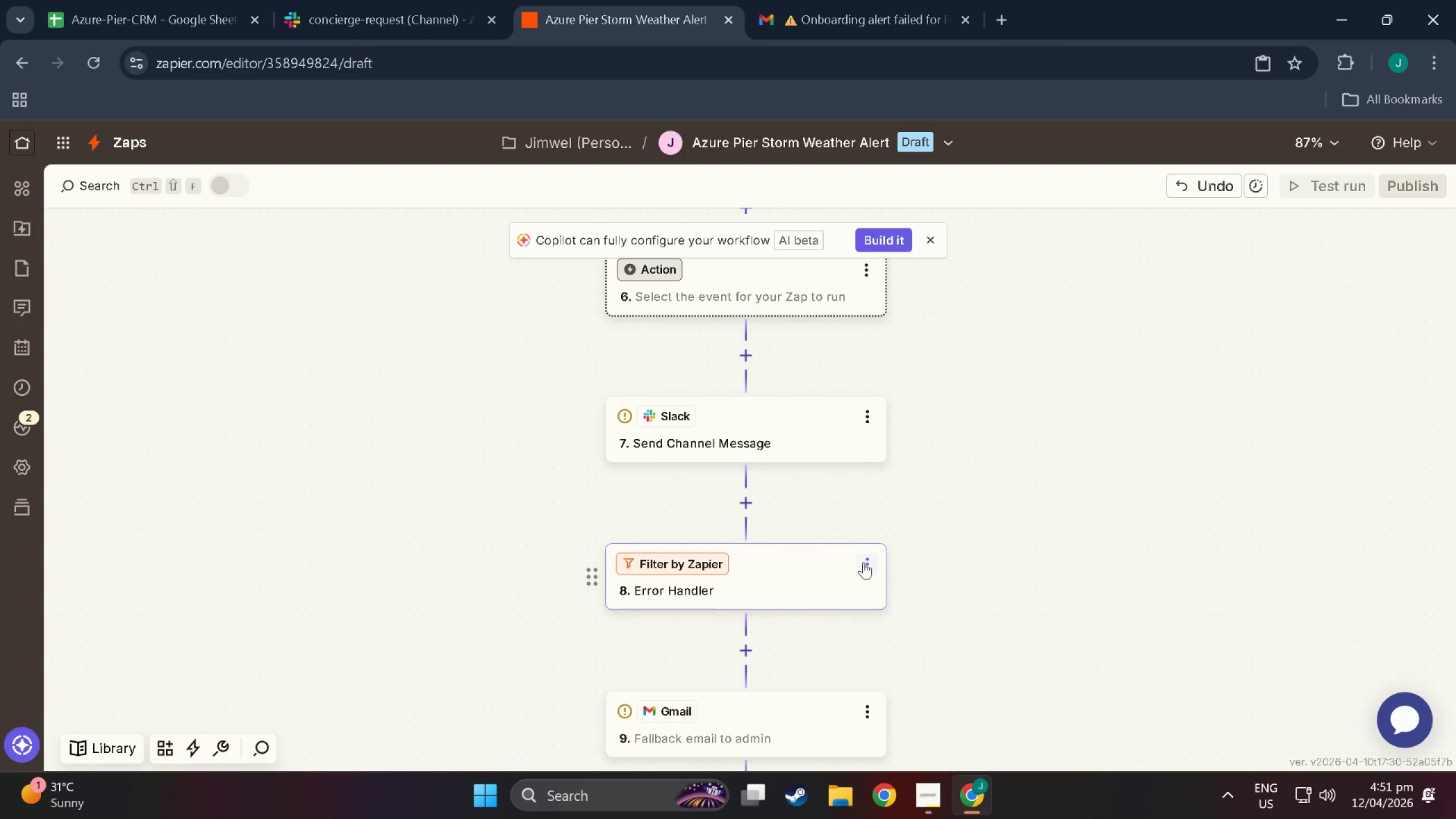 
left_click([920, 789])